 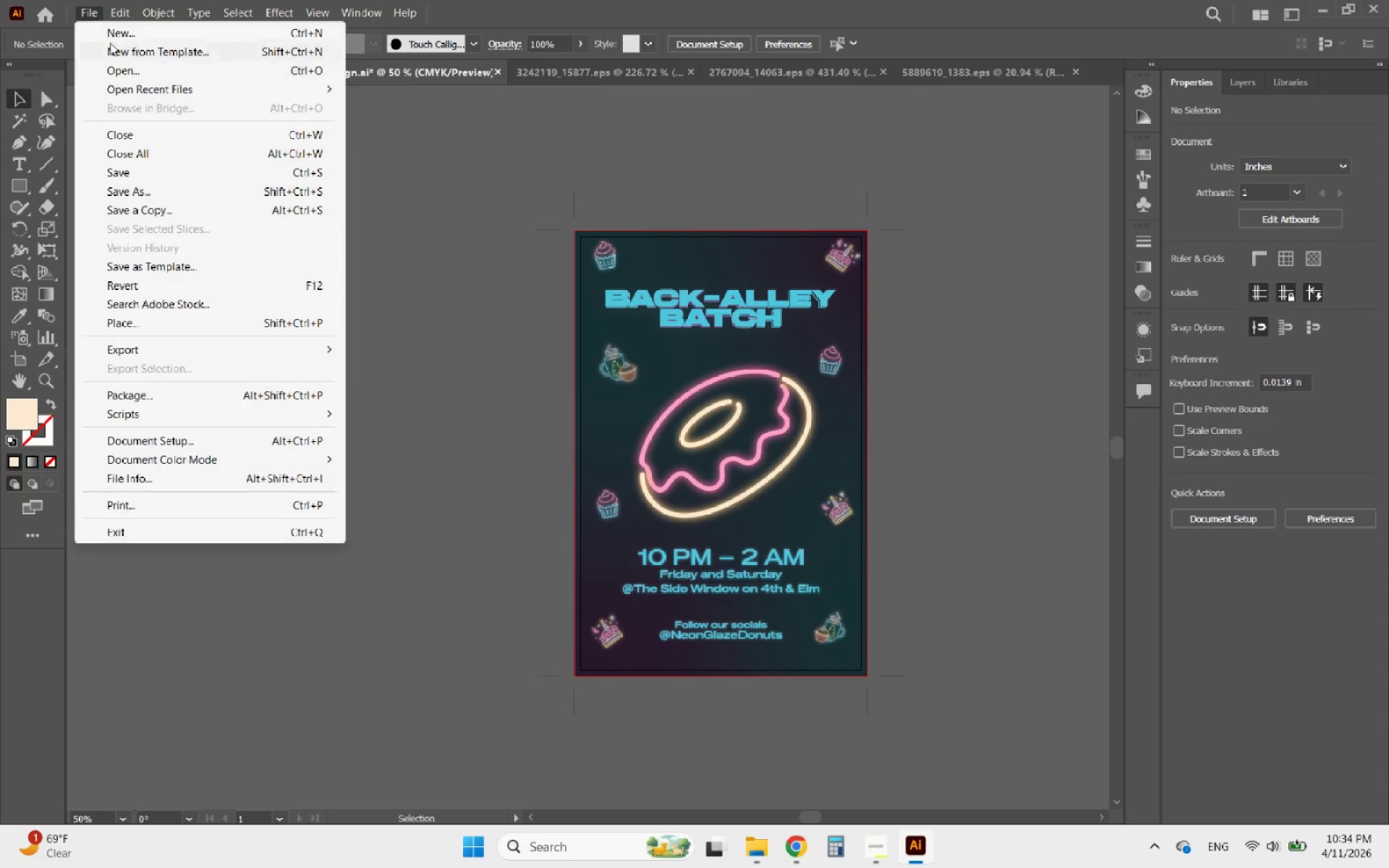 
left_click([148, 345])
 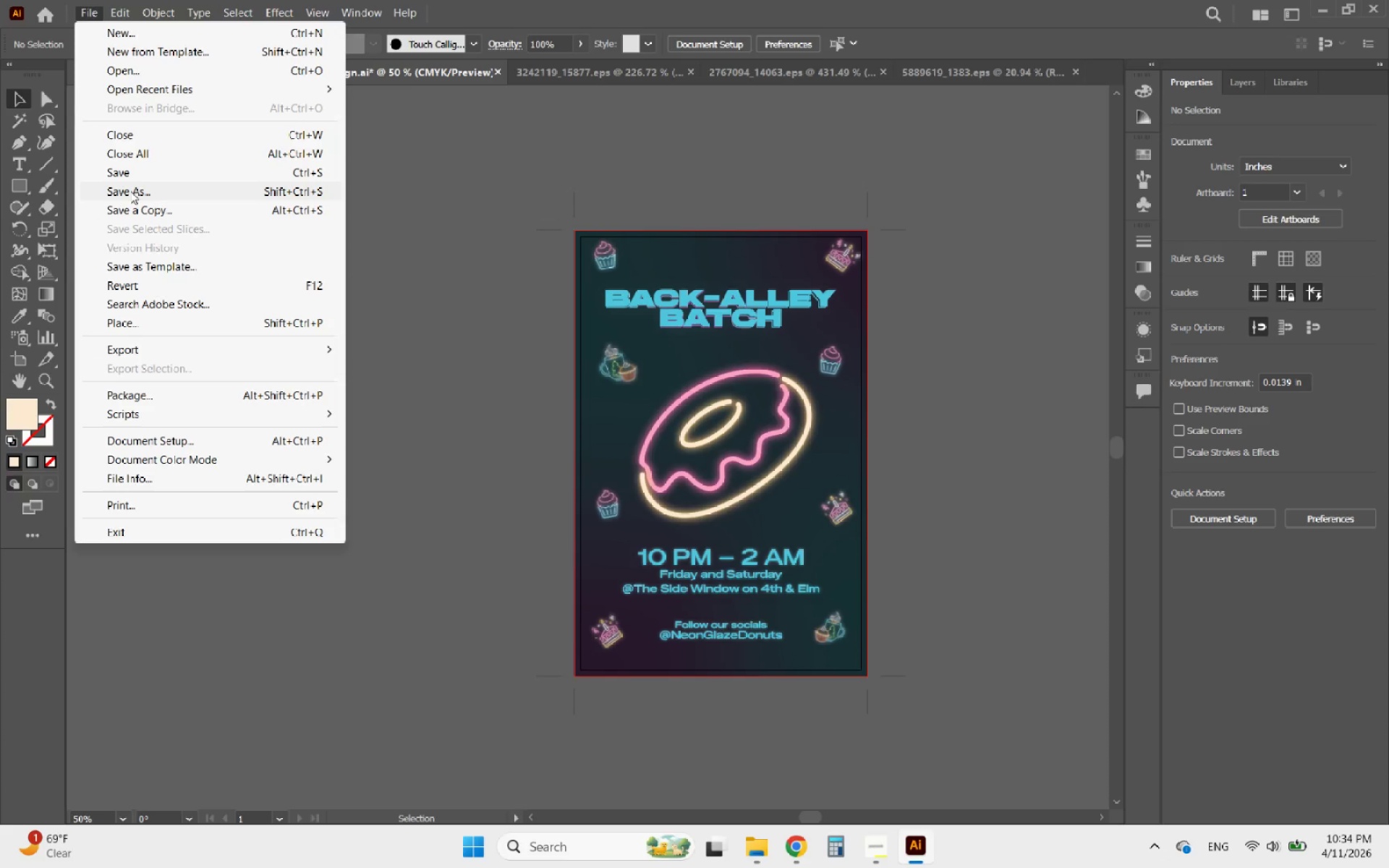 
left_click([124, 174])
 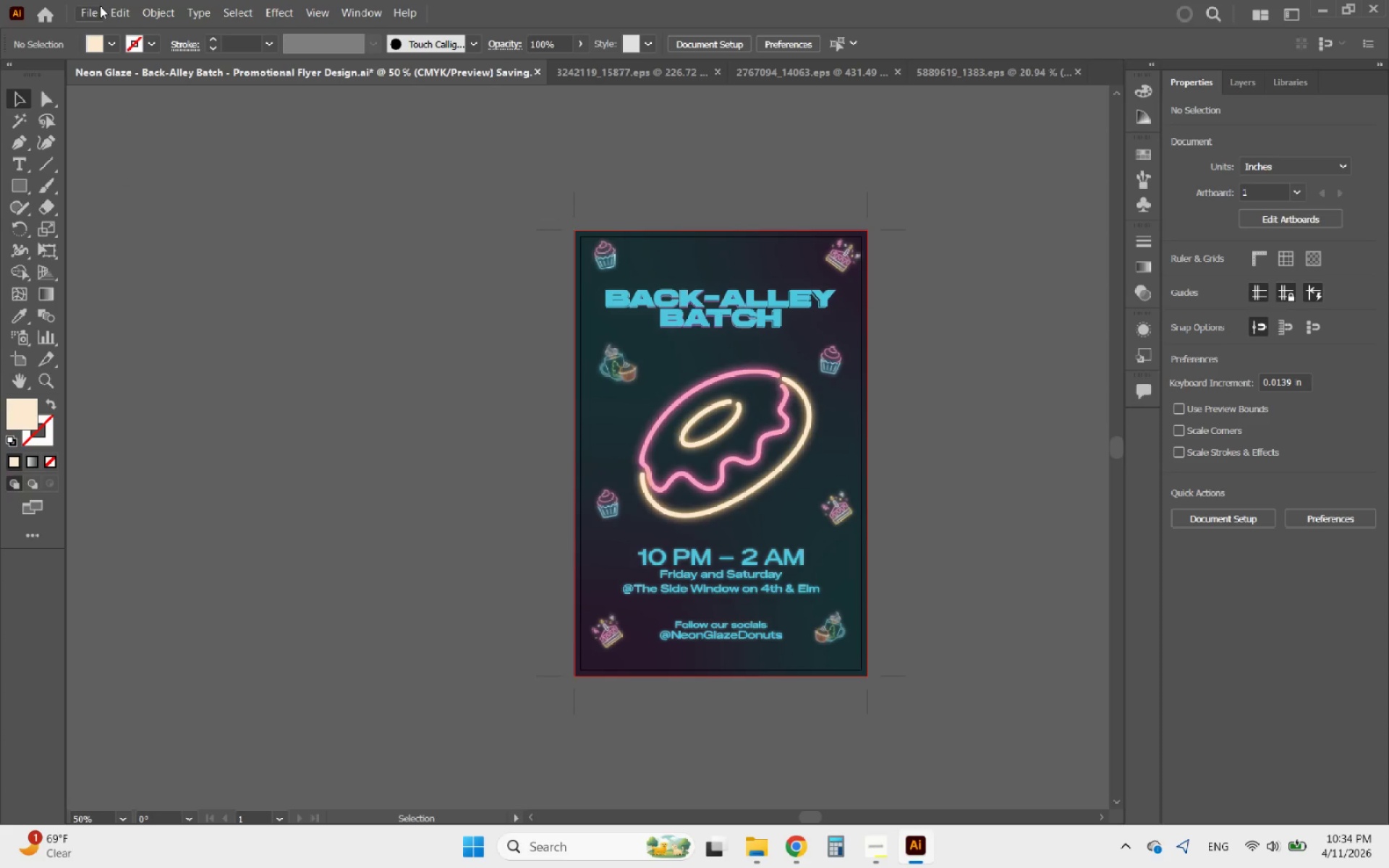 
left_click([94, 12])
 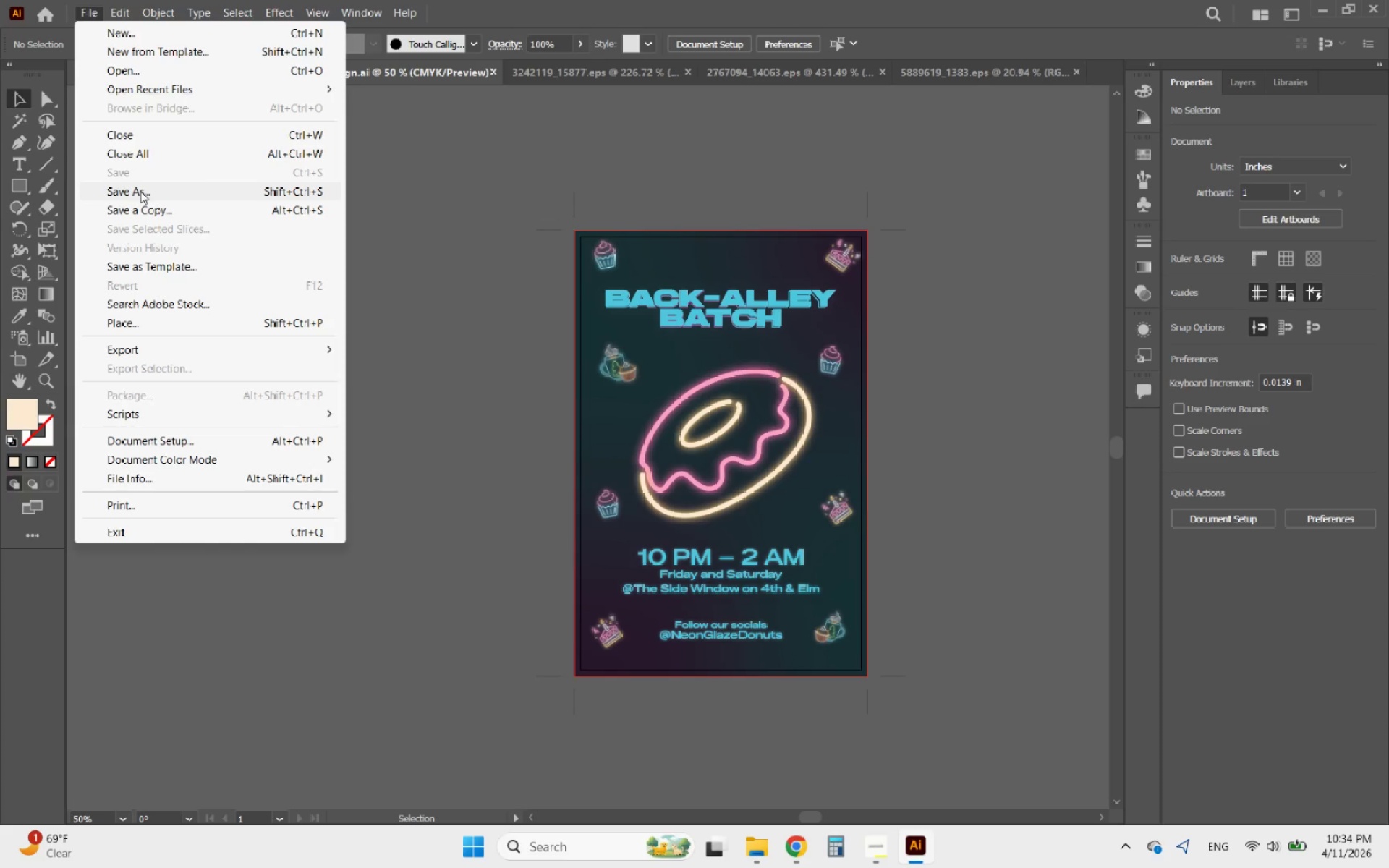 
left_click([142, 191])
 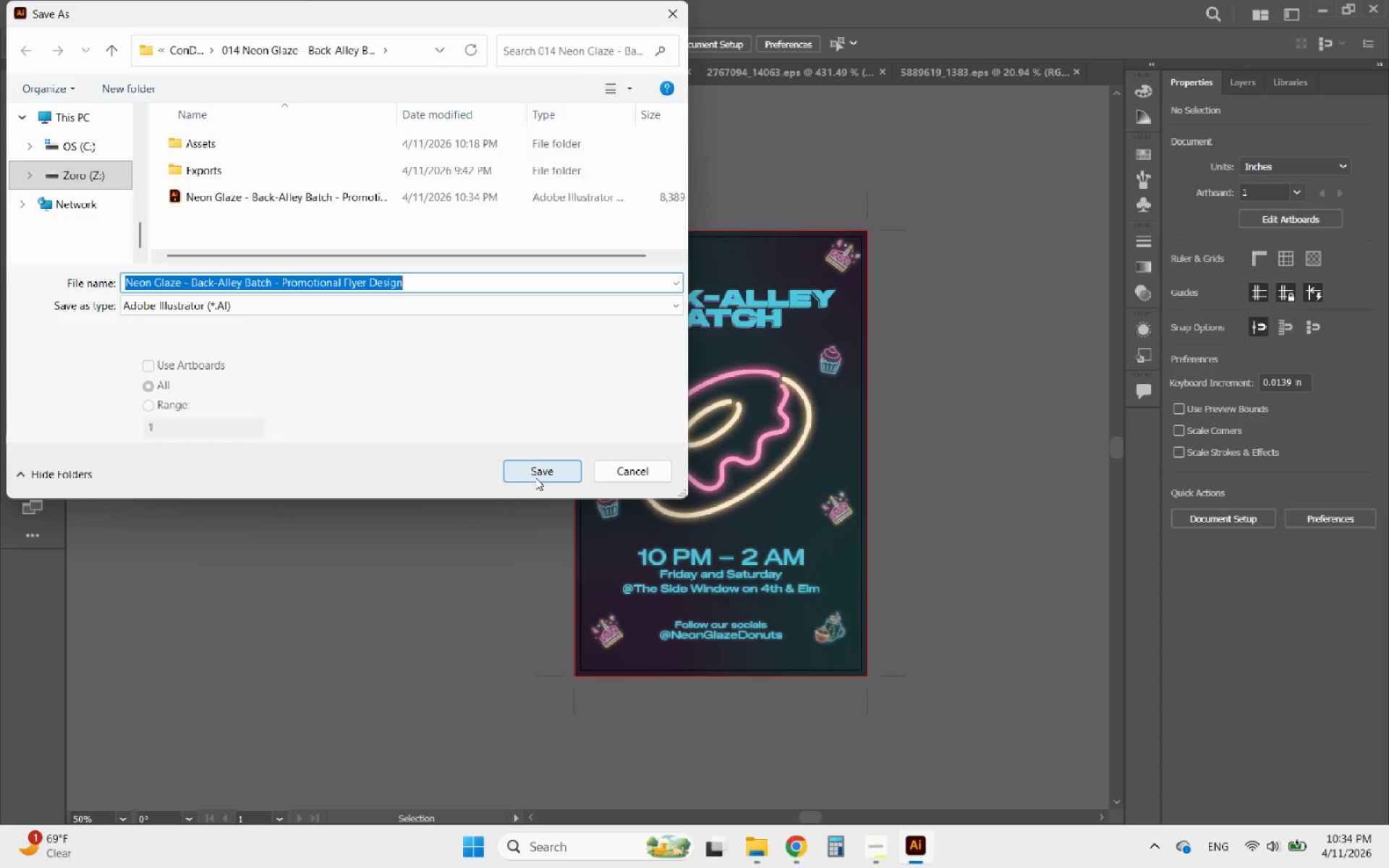 
wait(7.7)
 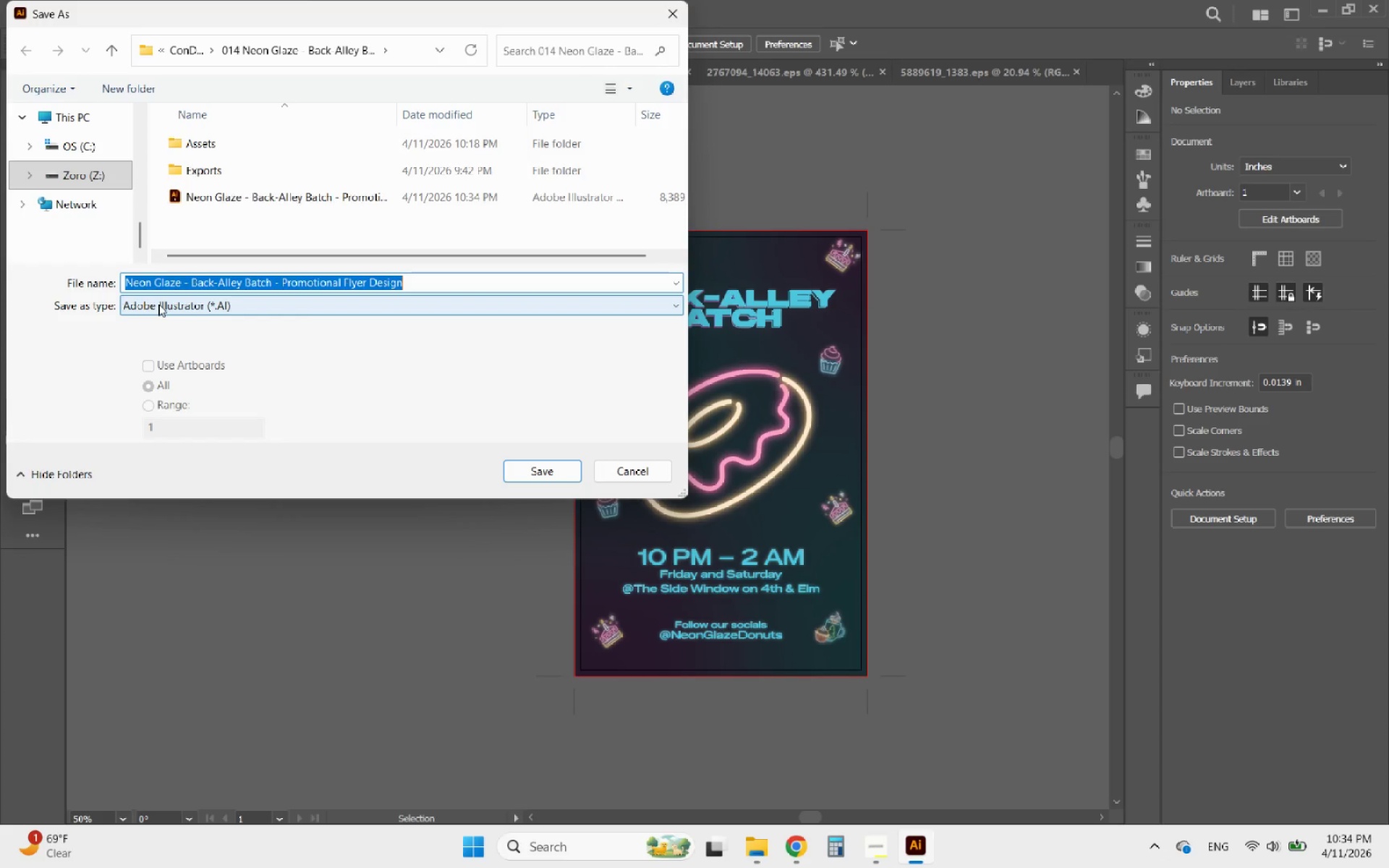 
left_click([334, 308])
 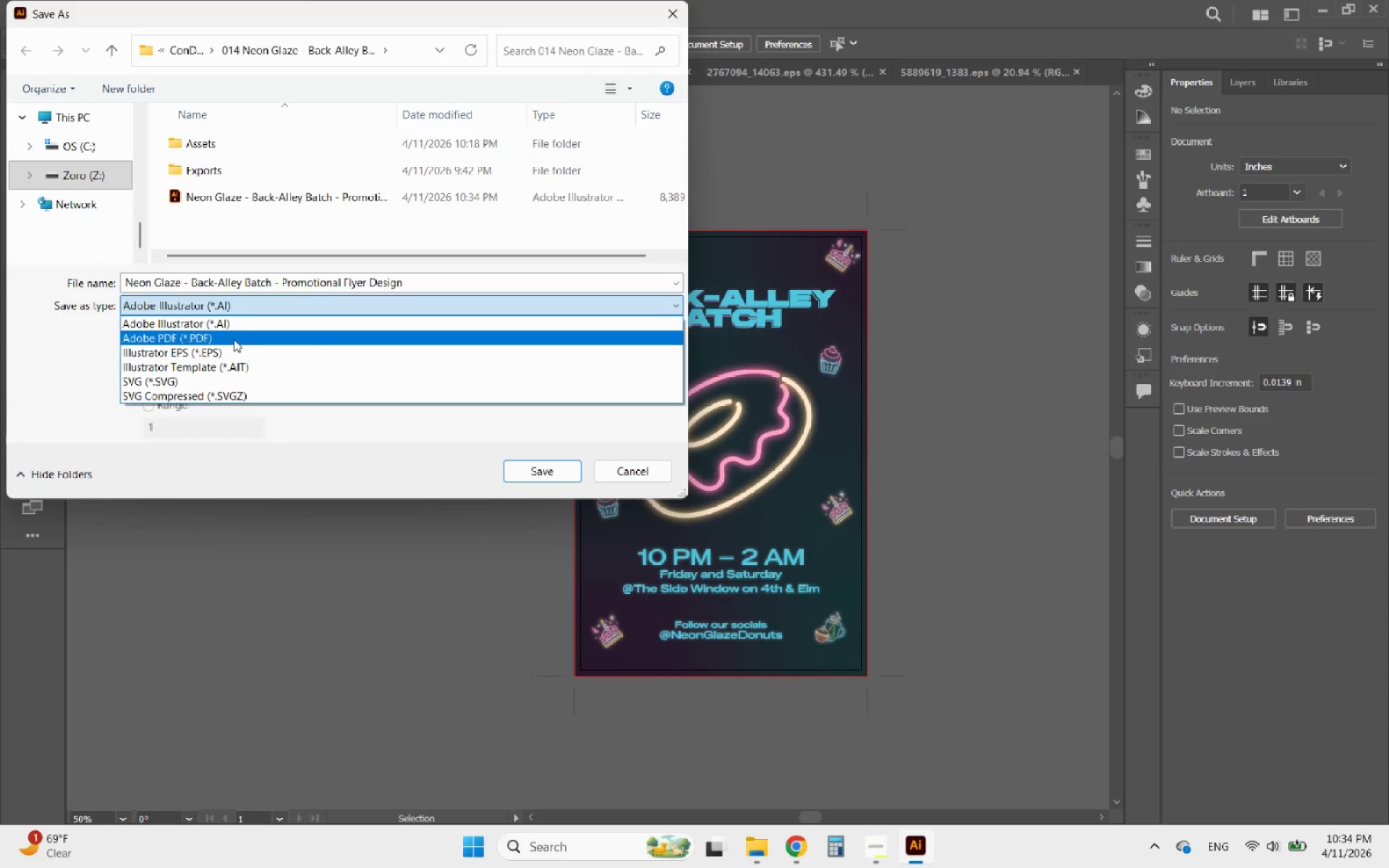 
left_click([230, 337])
 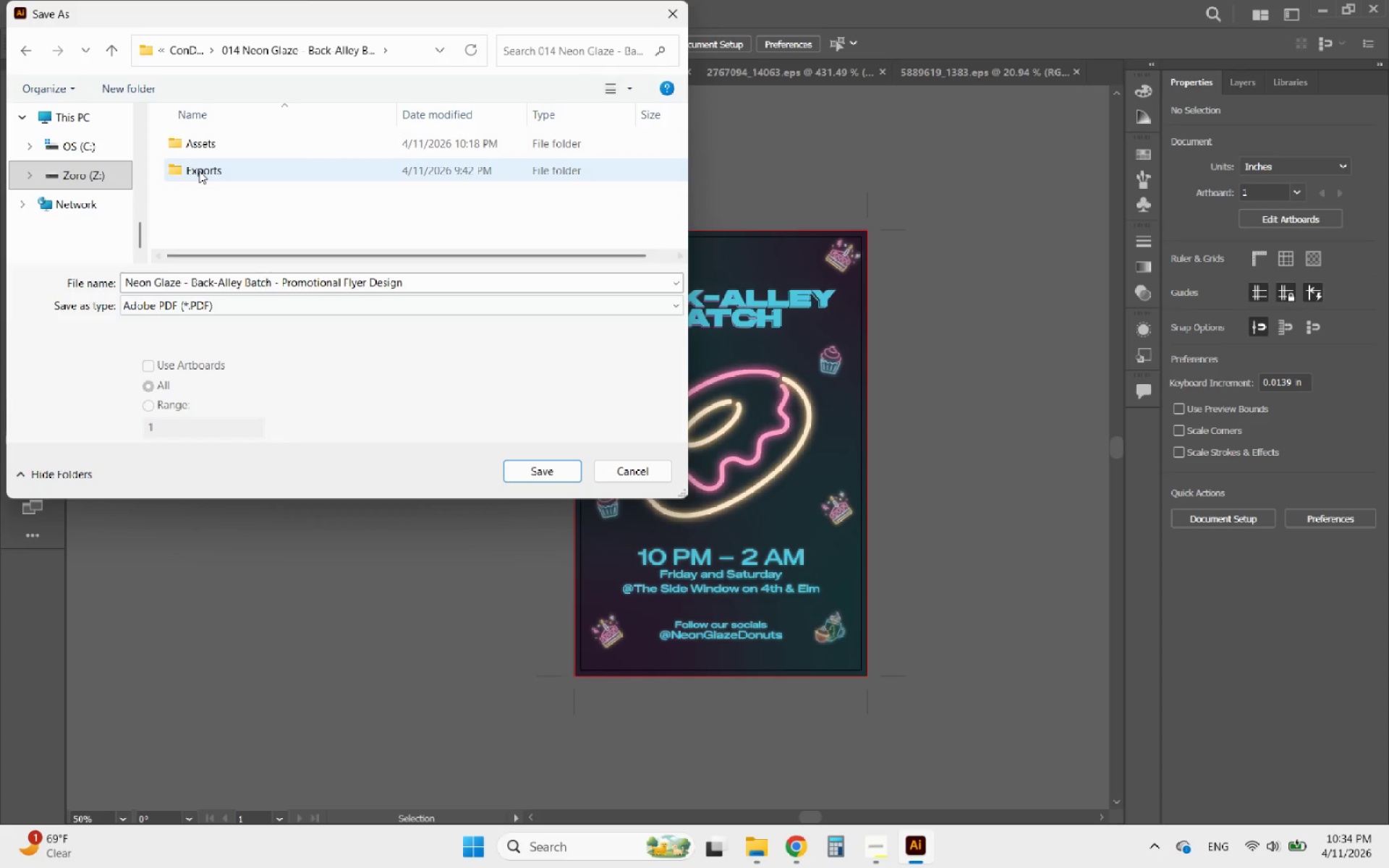 
double_click([199, 171])
 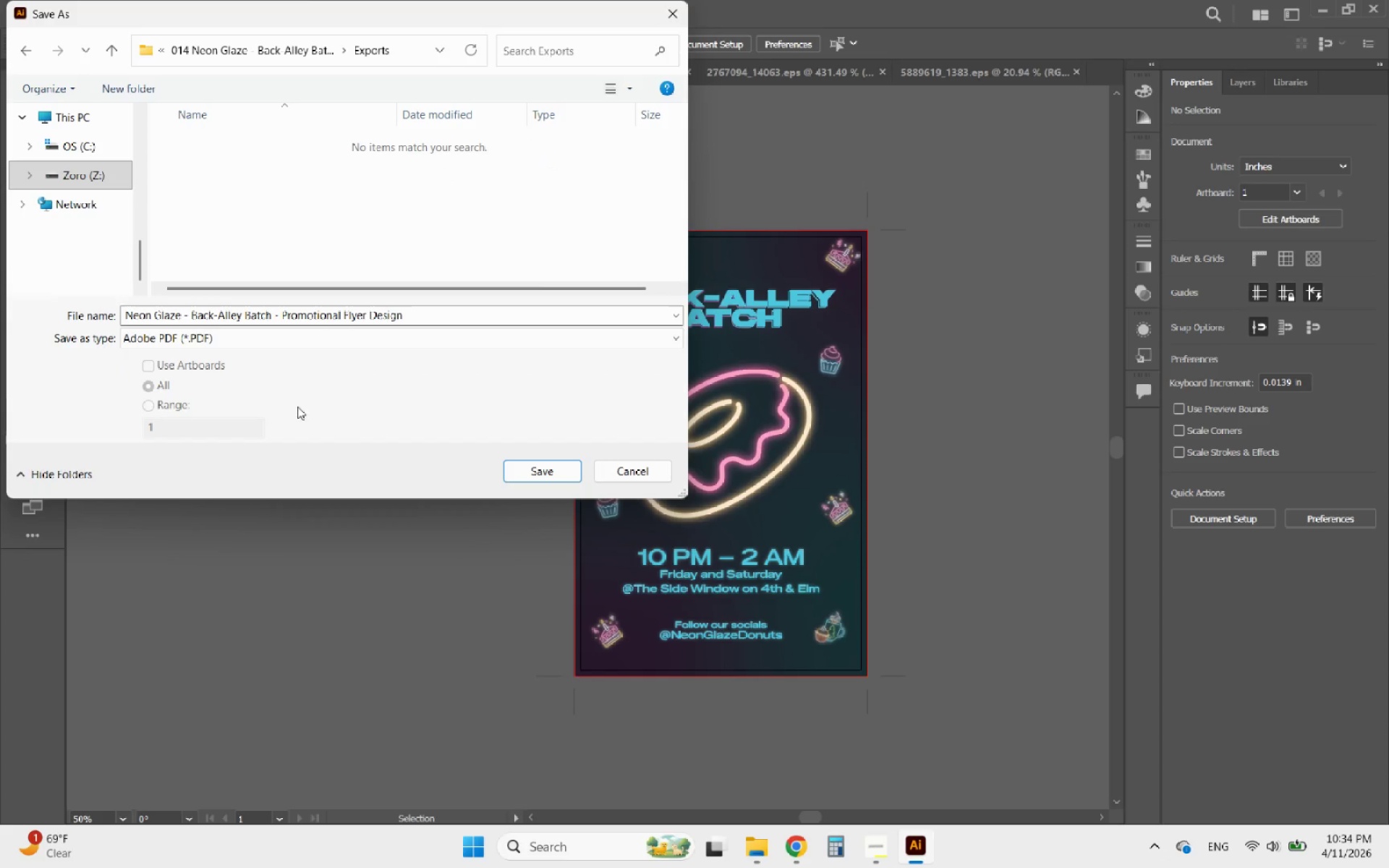 
left_click([513, 467])
 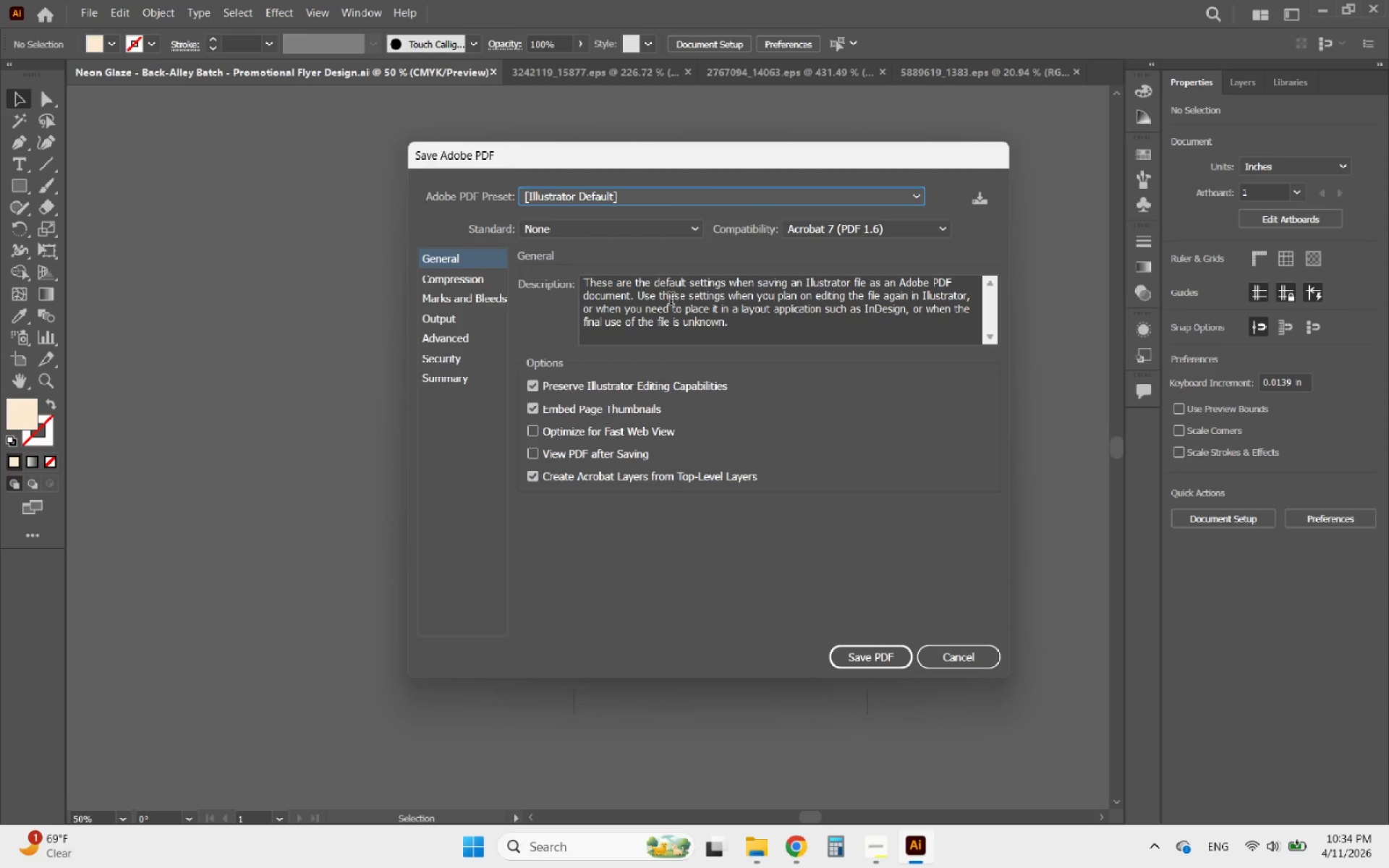 
left_click([597, 200])
 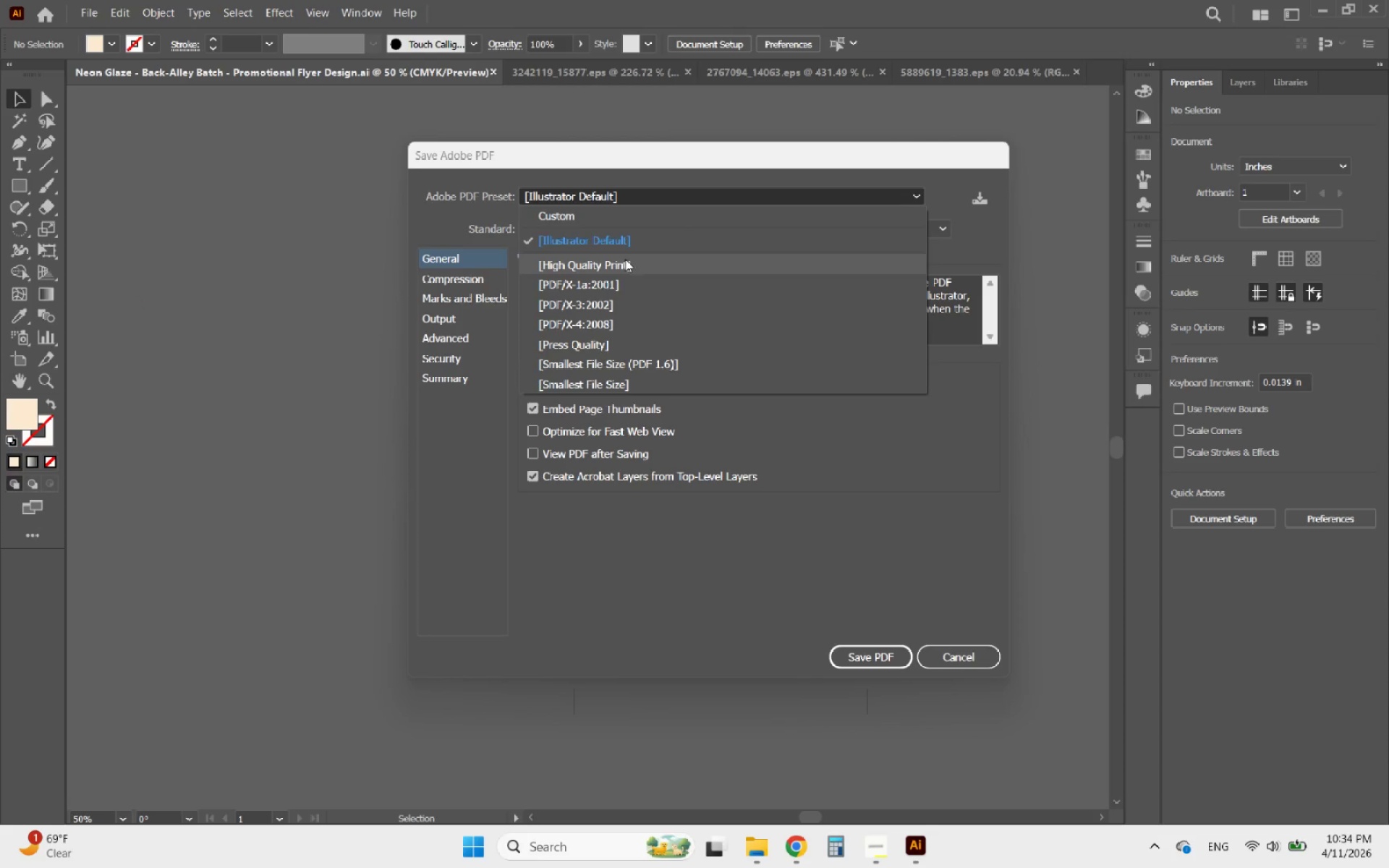 
left_click([625, 259])
 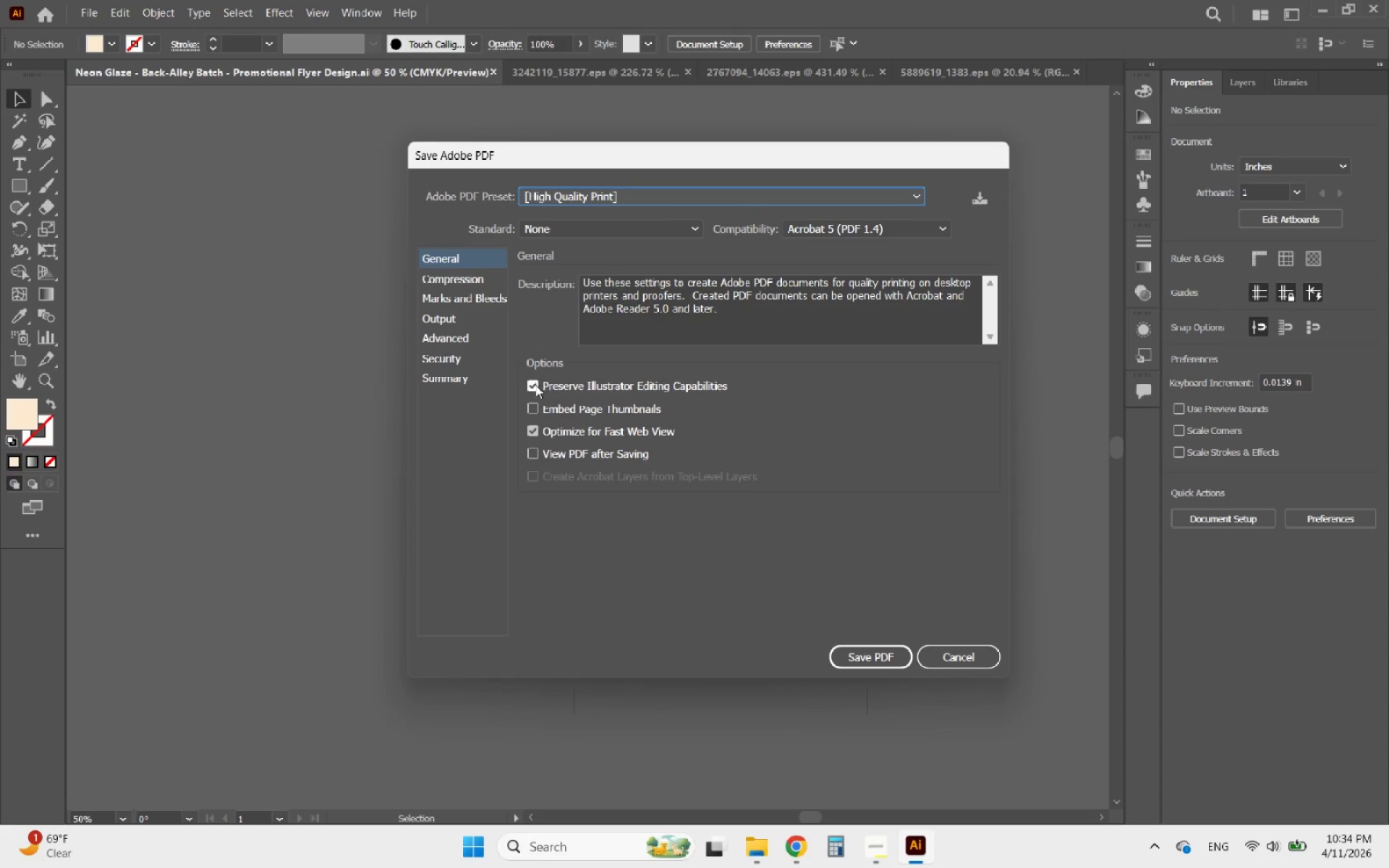 
left_click([535, 385])
 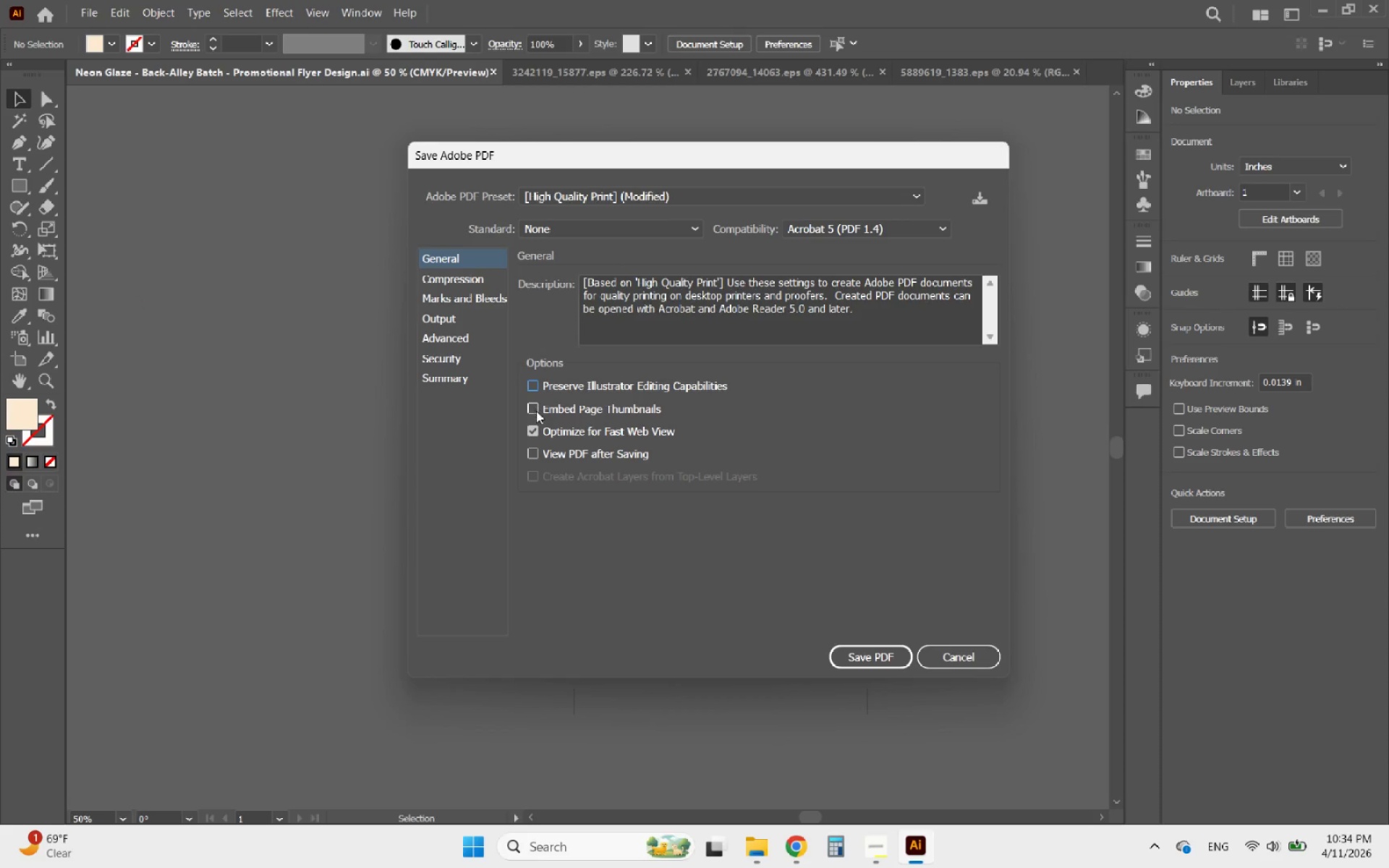 
left_click([537, 411])
 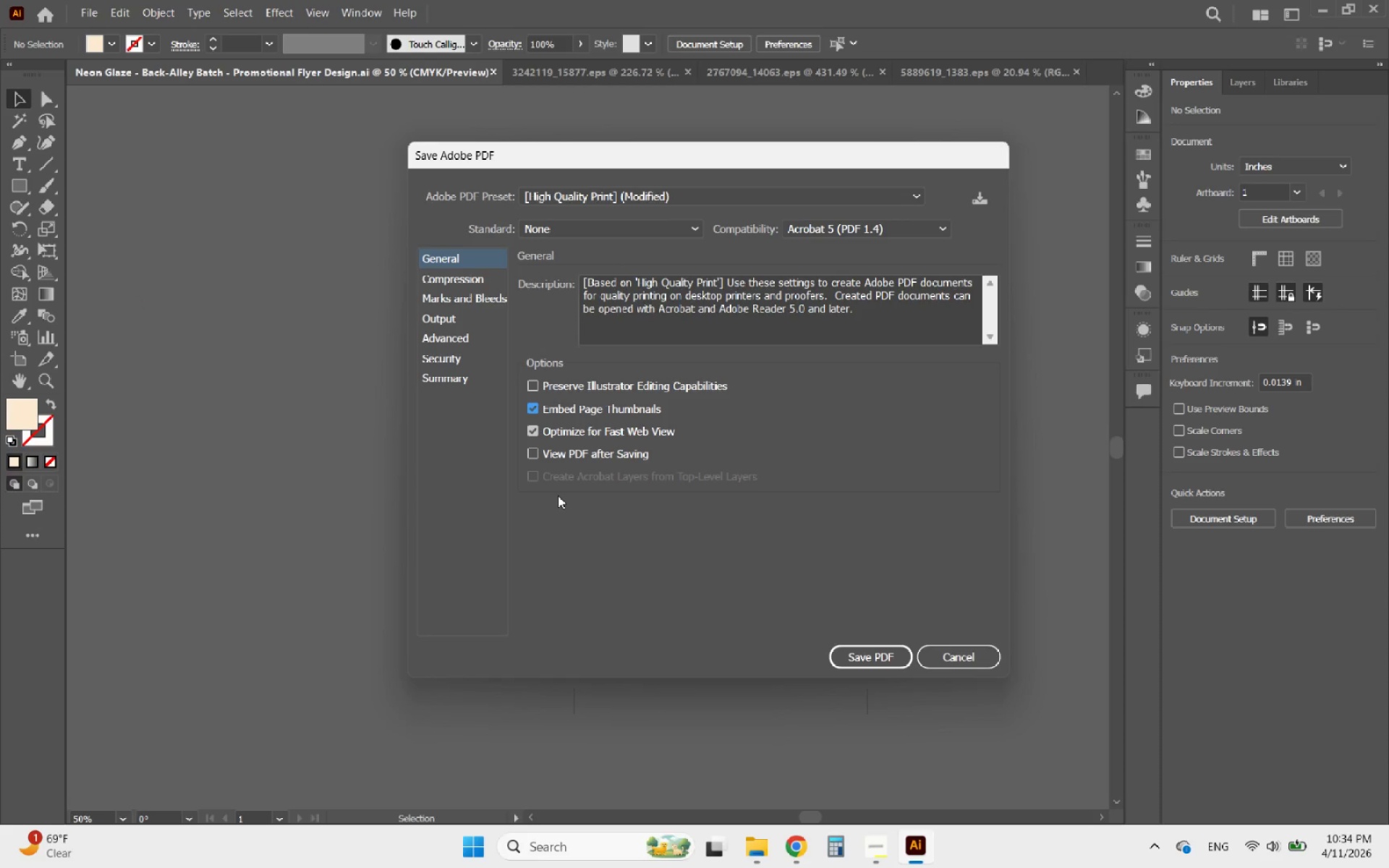 
left_click([471, 294])
 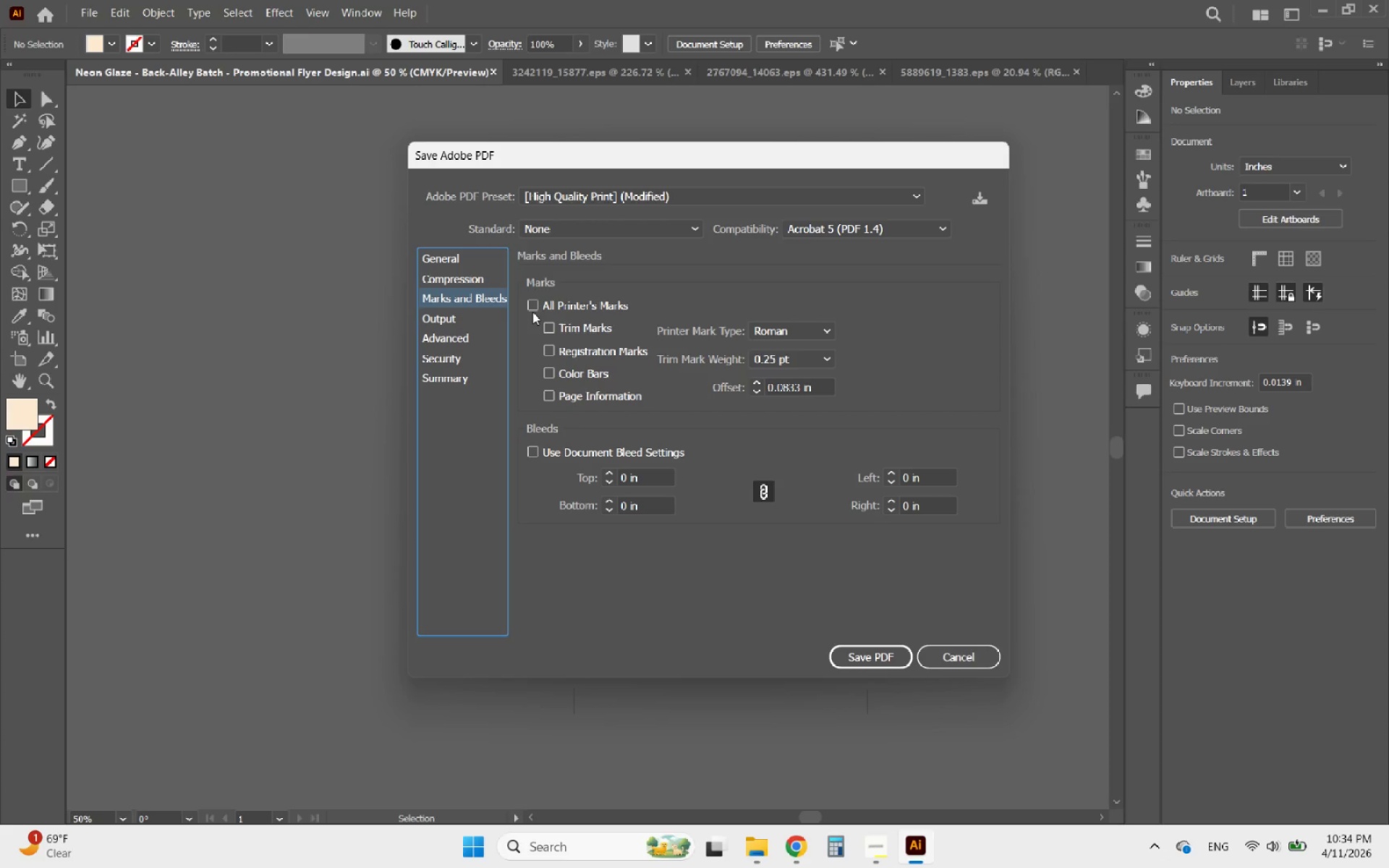 
left_click([534, 309])
 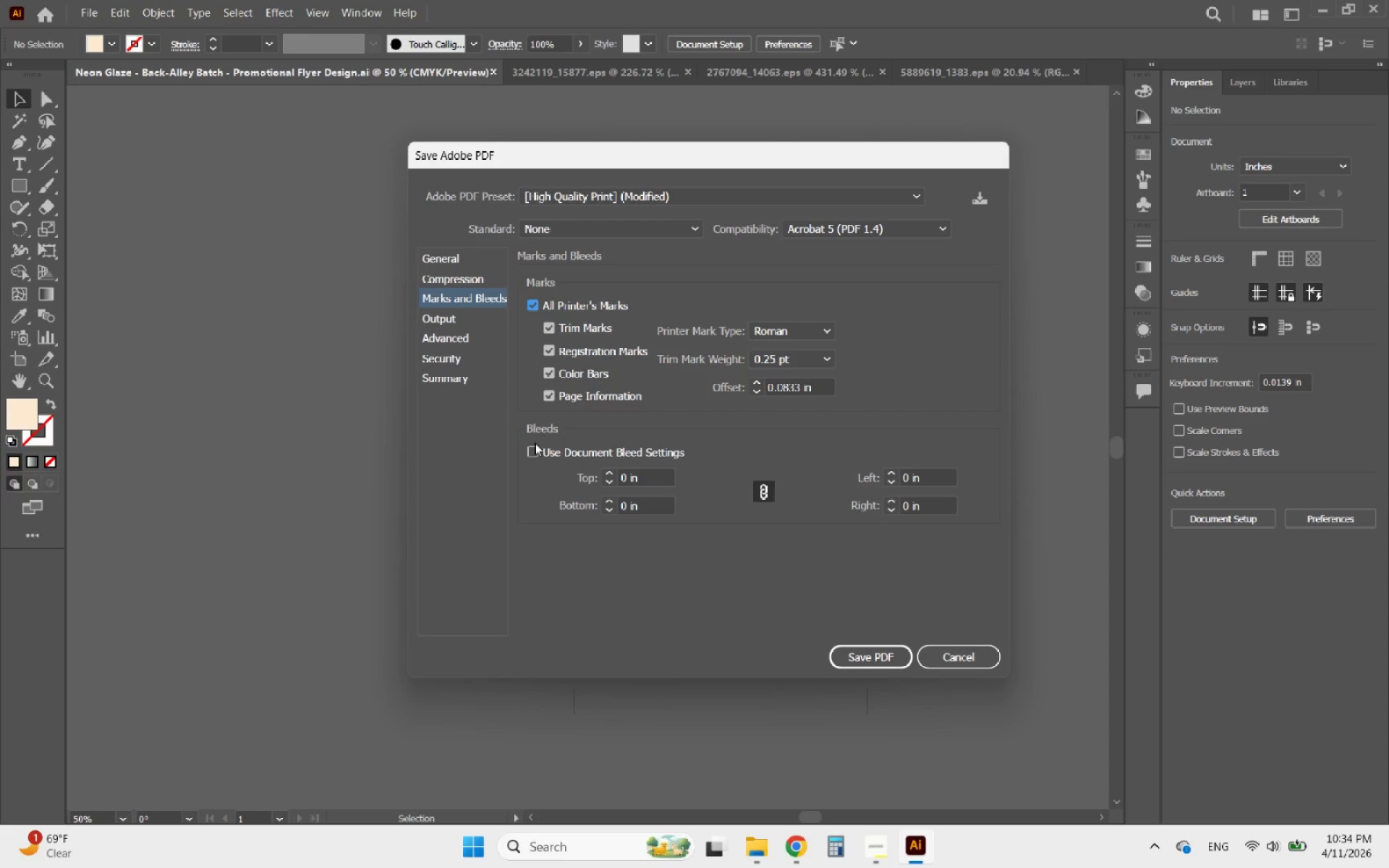 
left_click([531, 446])
 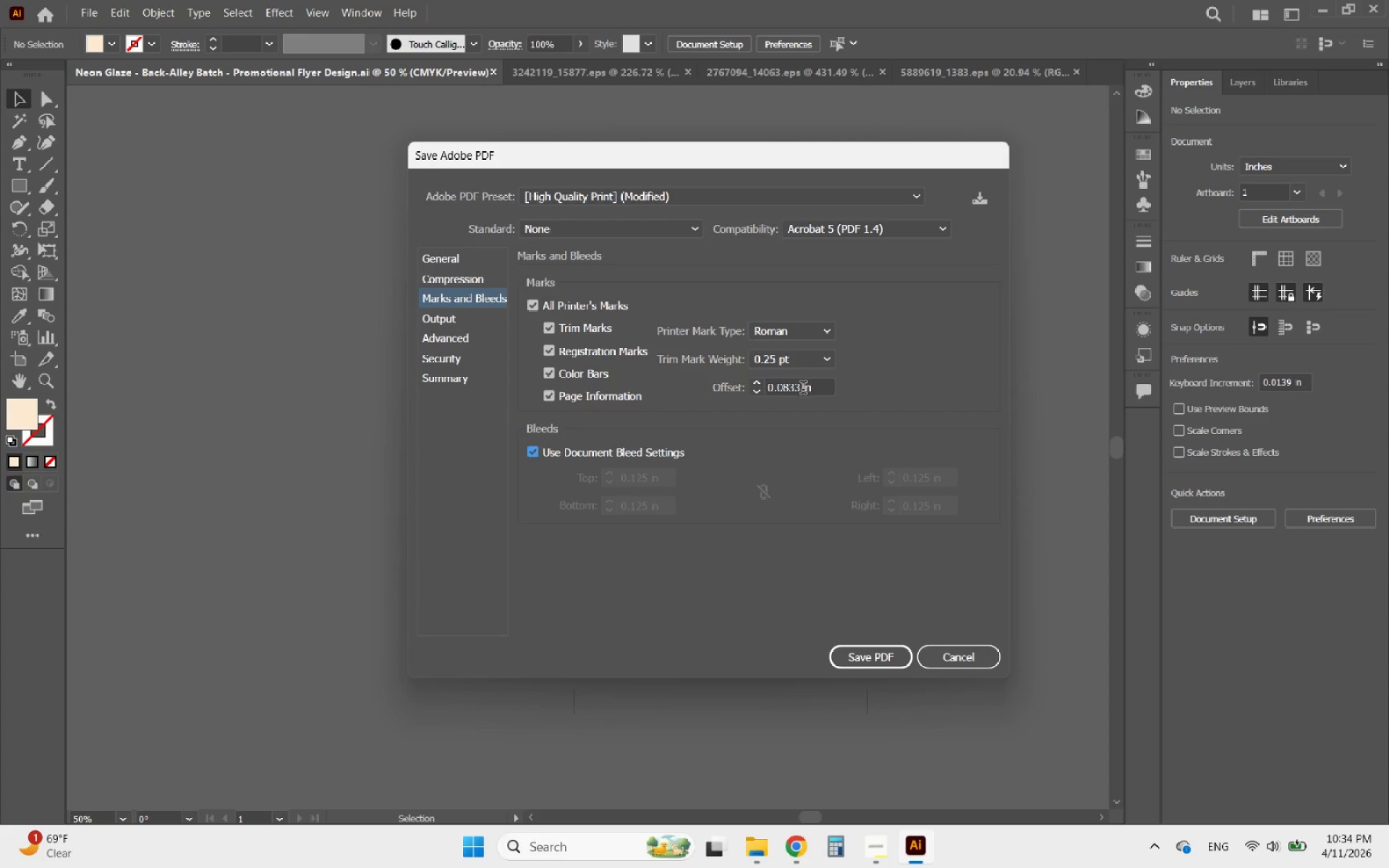 
left_click_drag(start_coordinate=[802, 390], to_coordinate=[779, 391])
 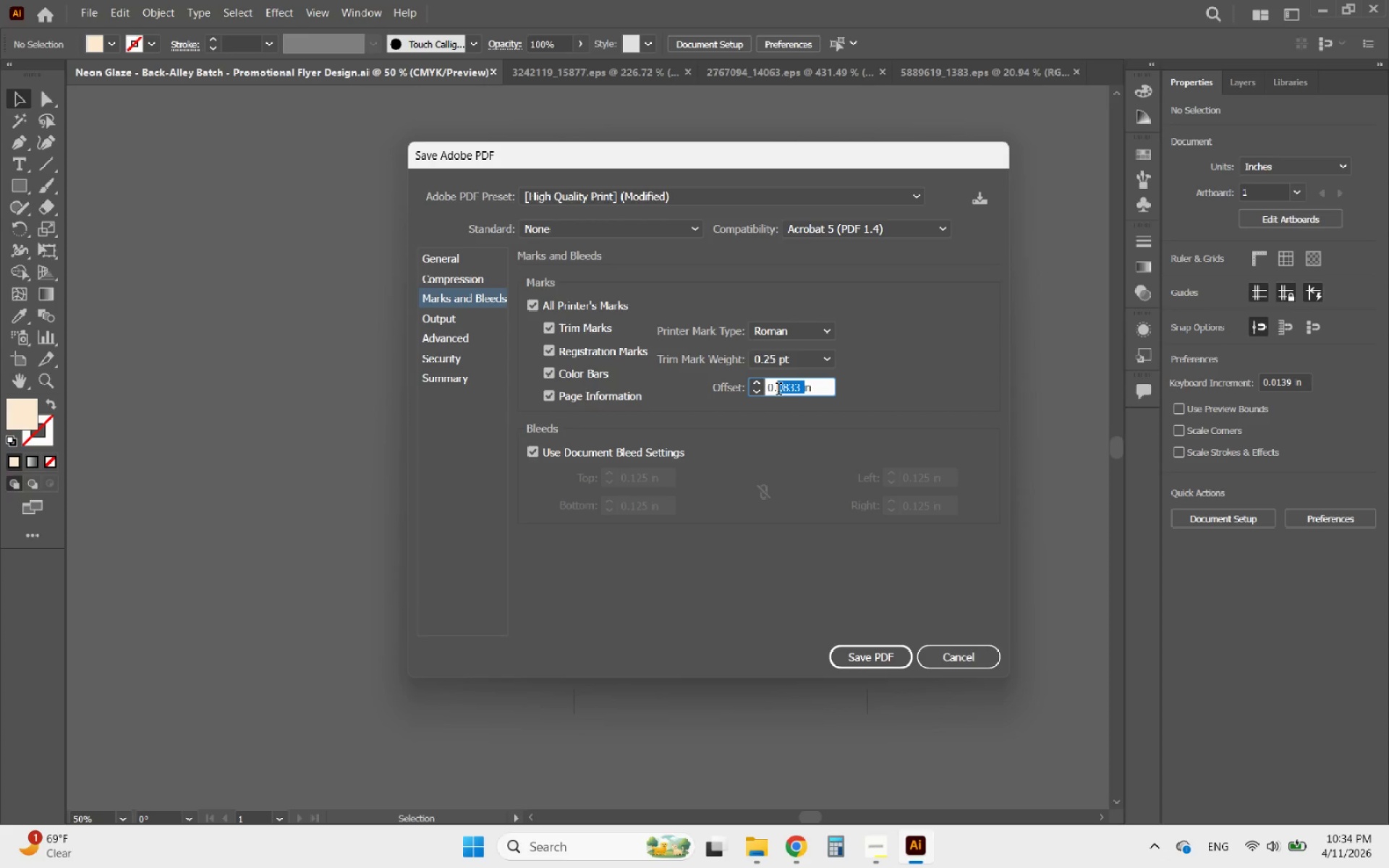 
type(15)
 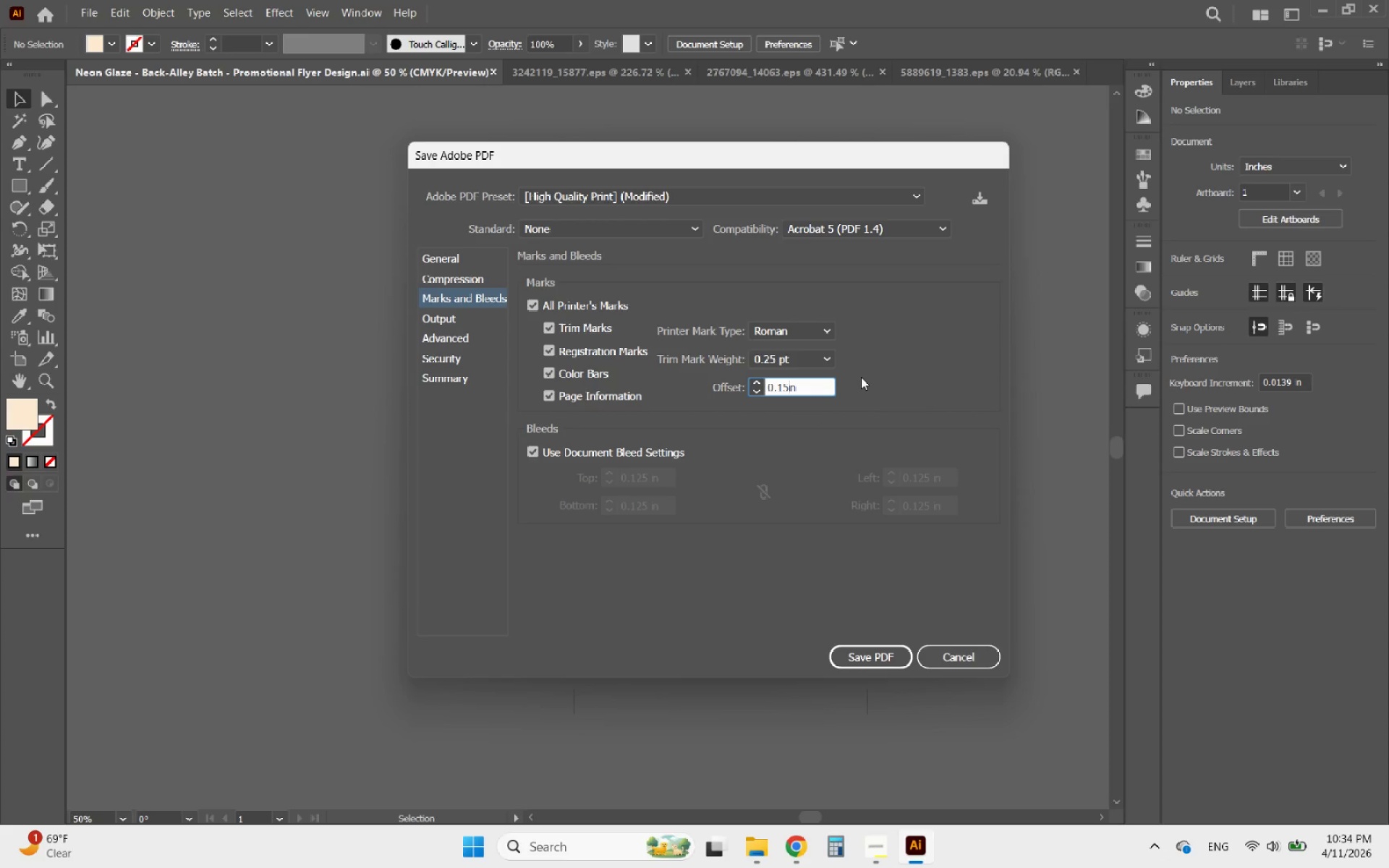 
double_click([817, 363])
 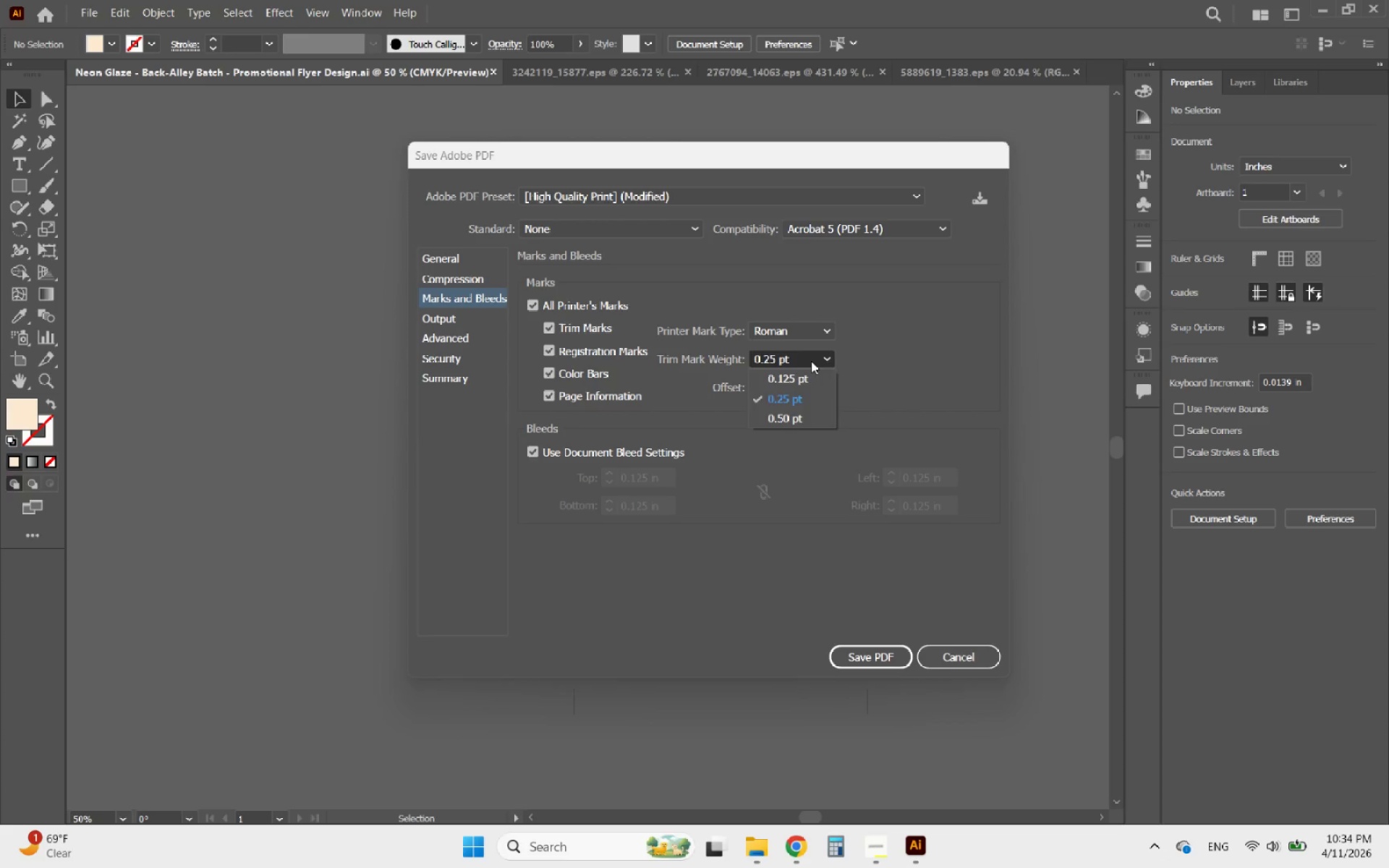 
left_click([811, 361])
 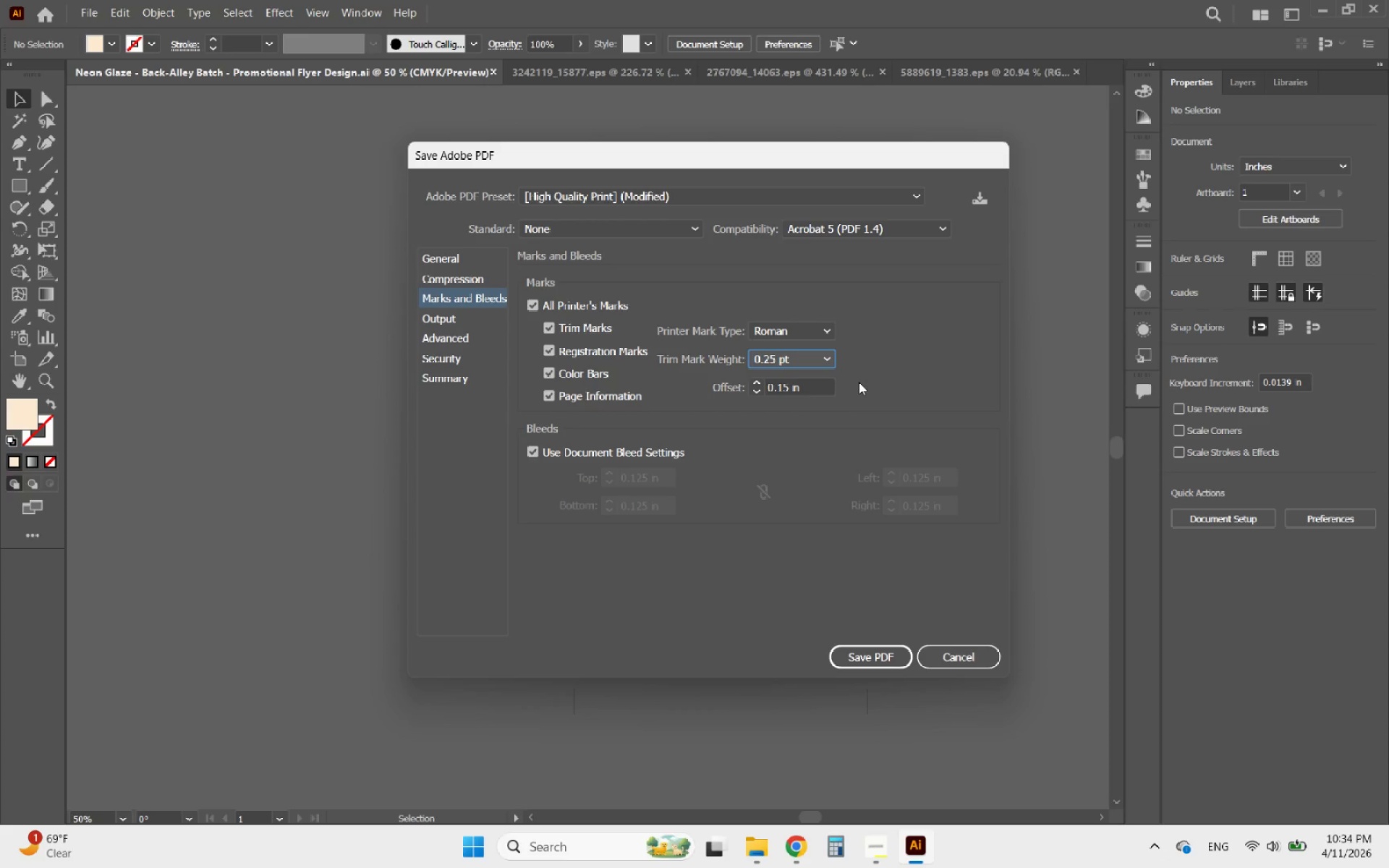 
left_click([859, 382])
 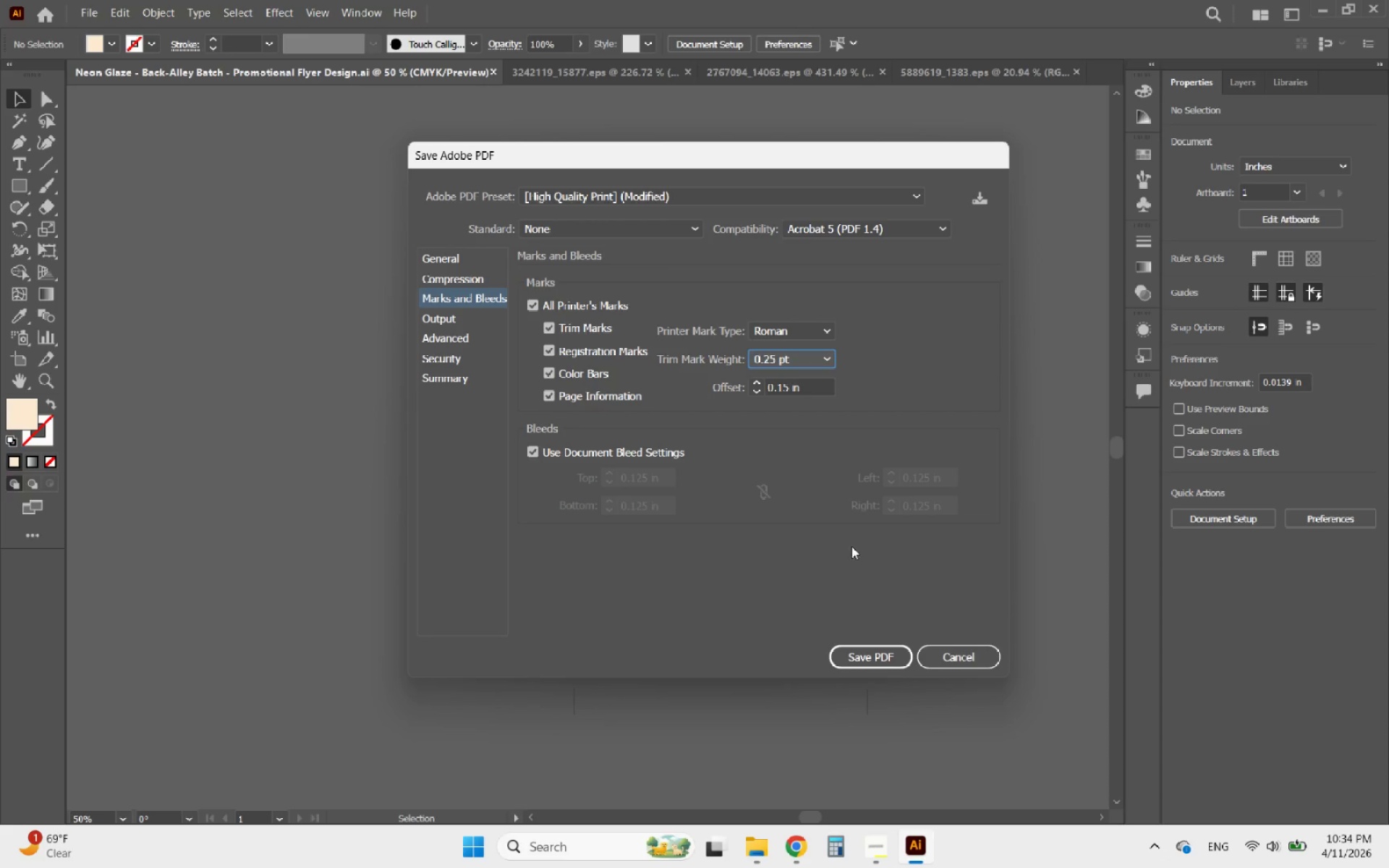 
left_click([879, 647])
 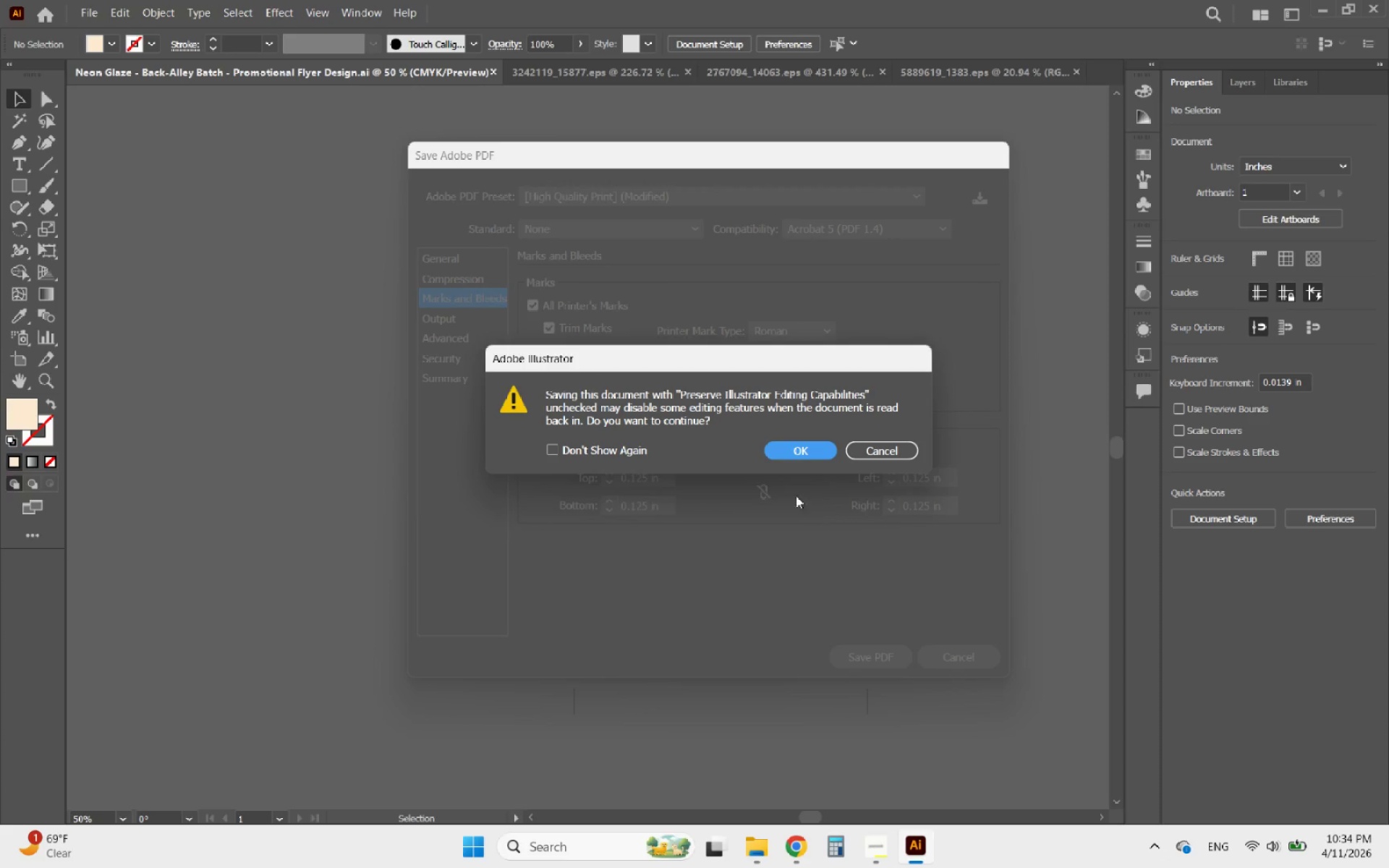 
left_click([791, 458])
 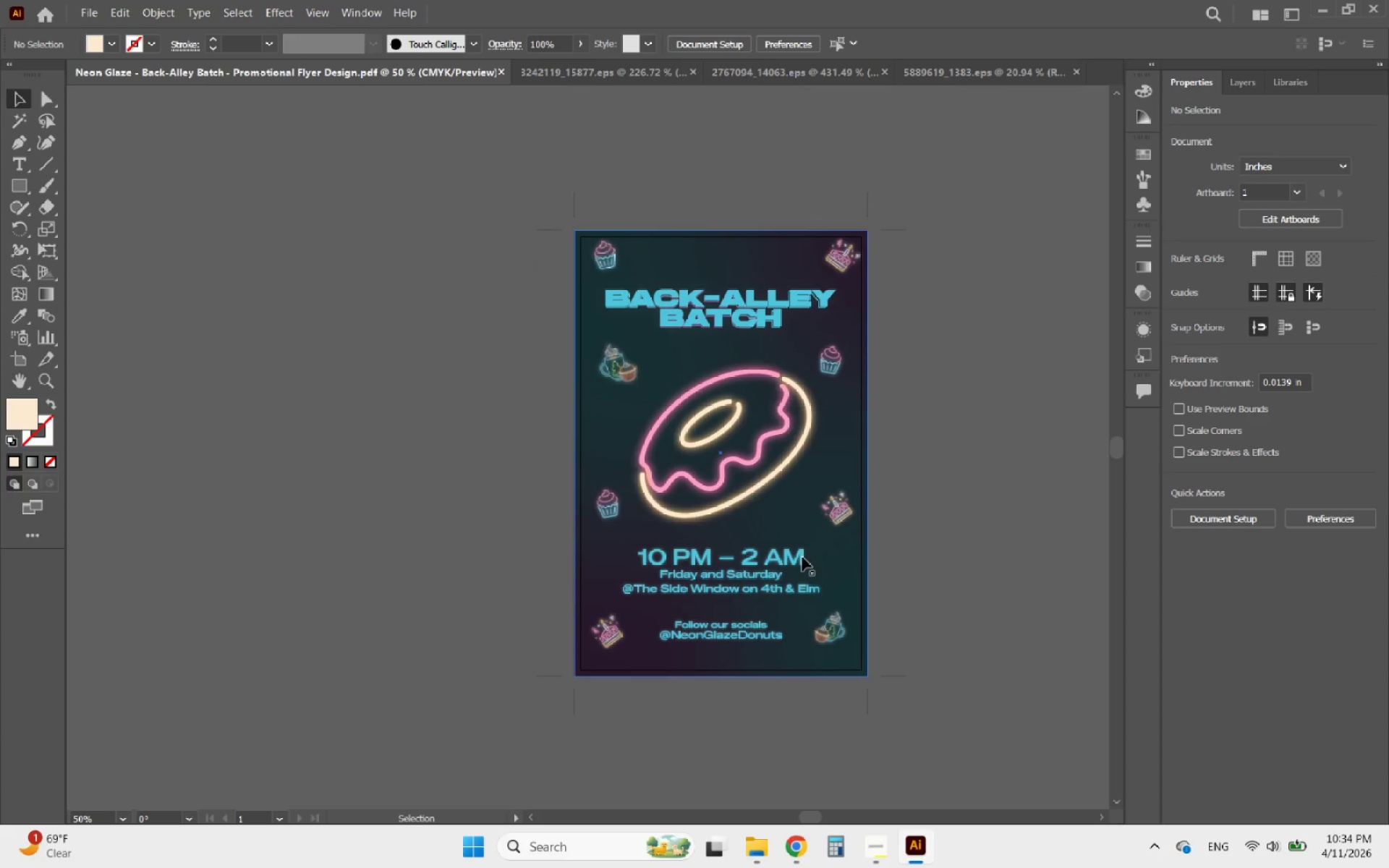 
left_click([98, 9])
 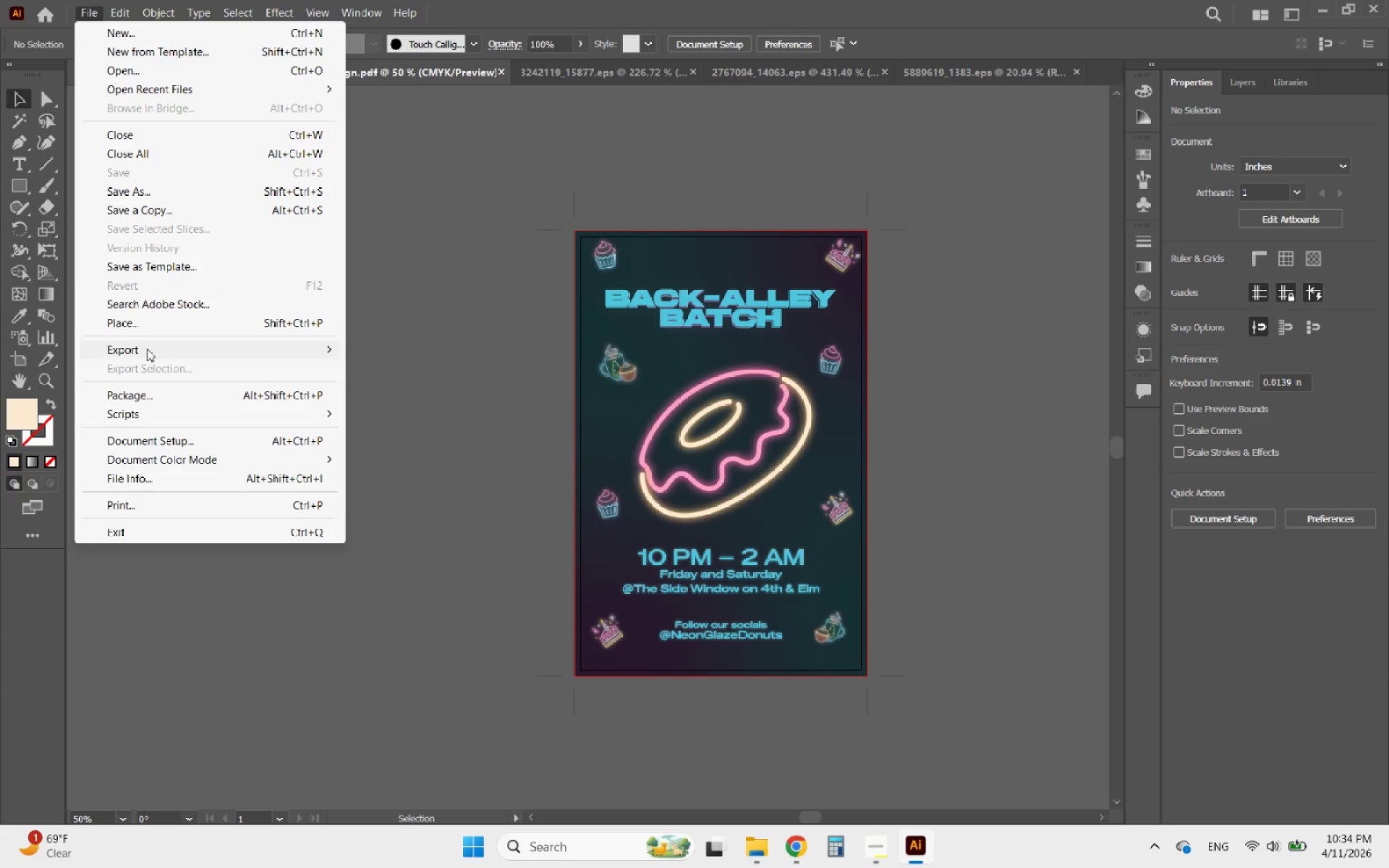 
left_click([147, 349])
 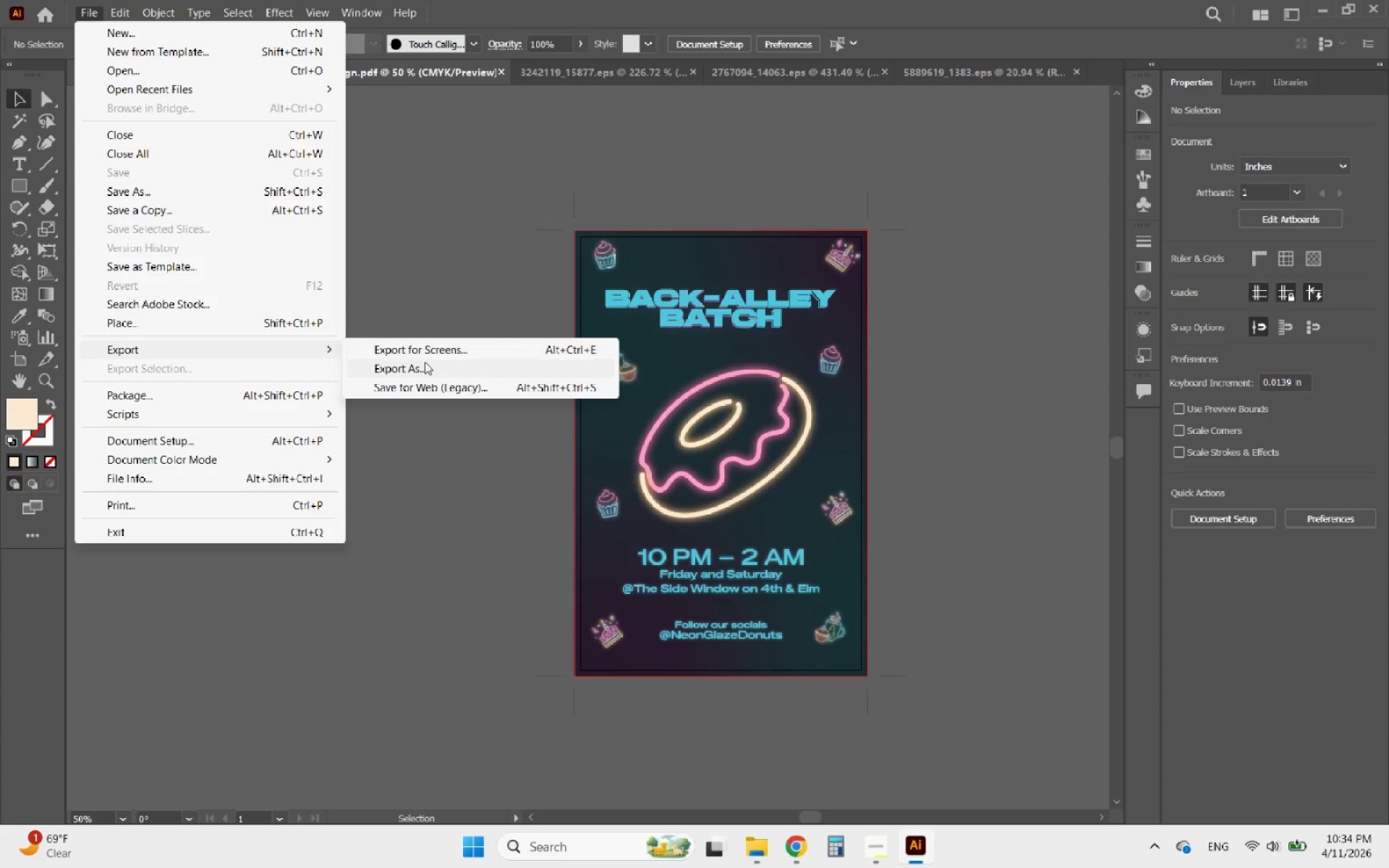 
left_click([414, 367])
 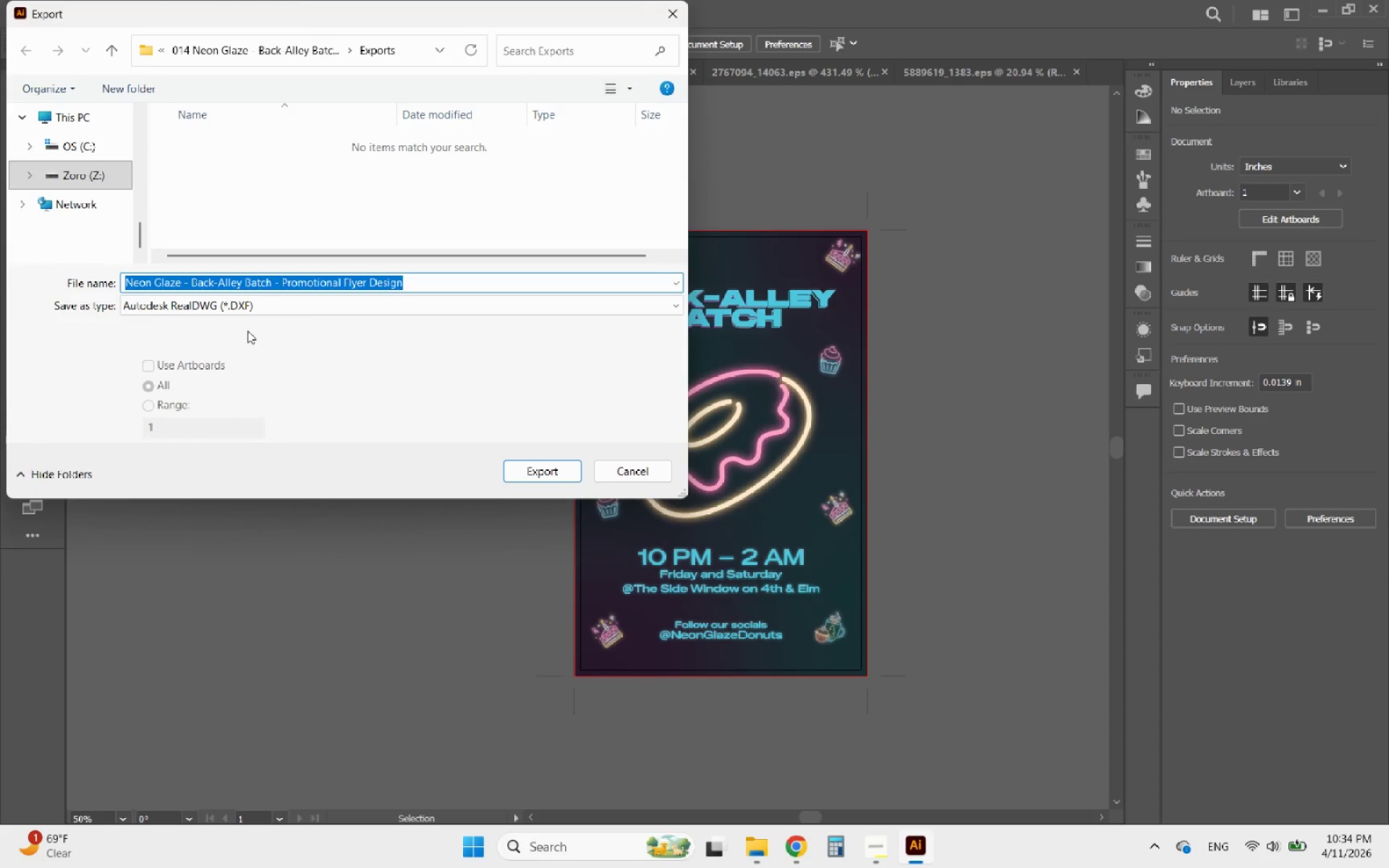 
left_click([218, 307])
 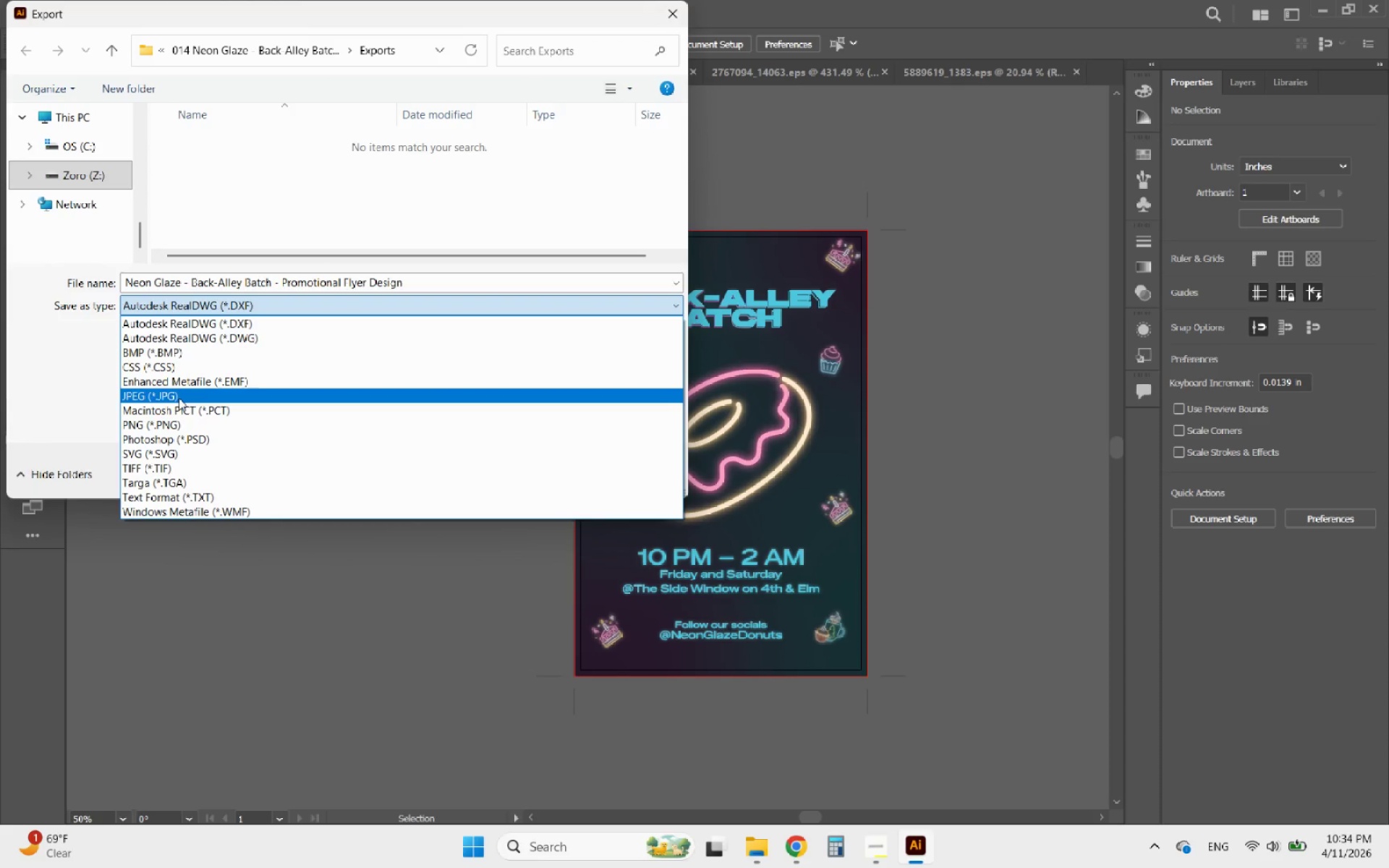 
left_click([191, 421])
 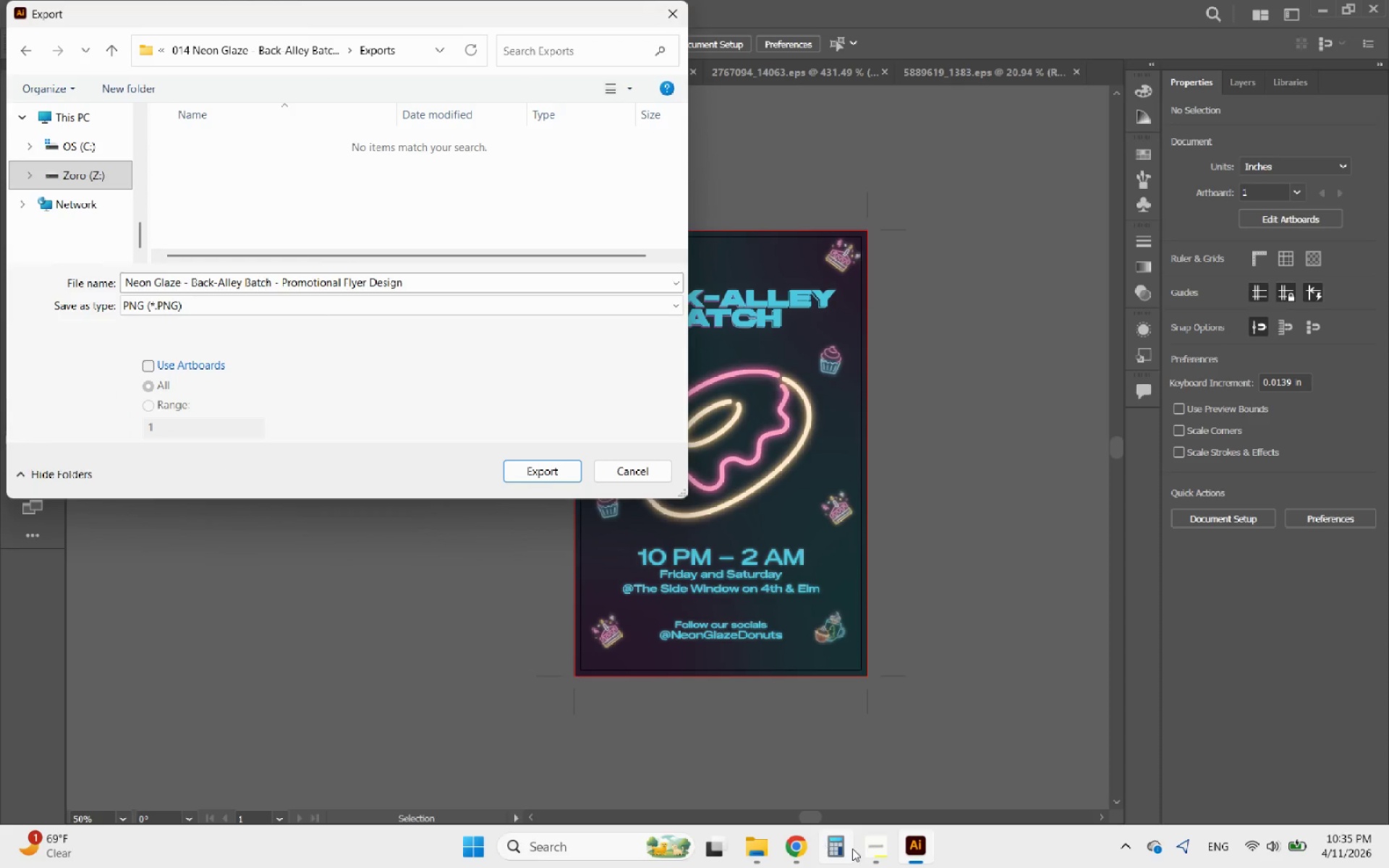 
mouse_move([854, 783])
 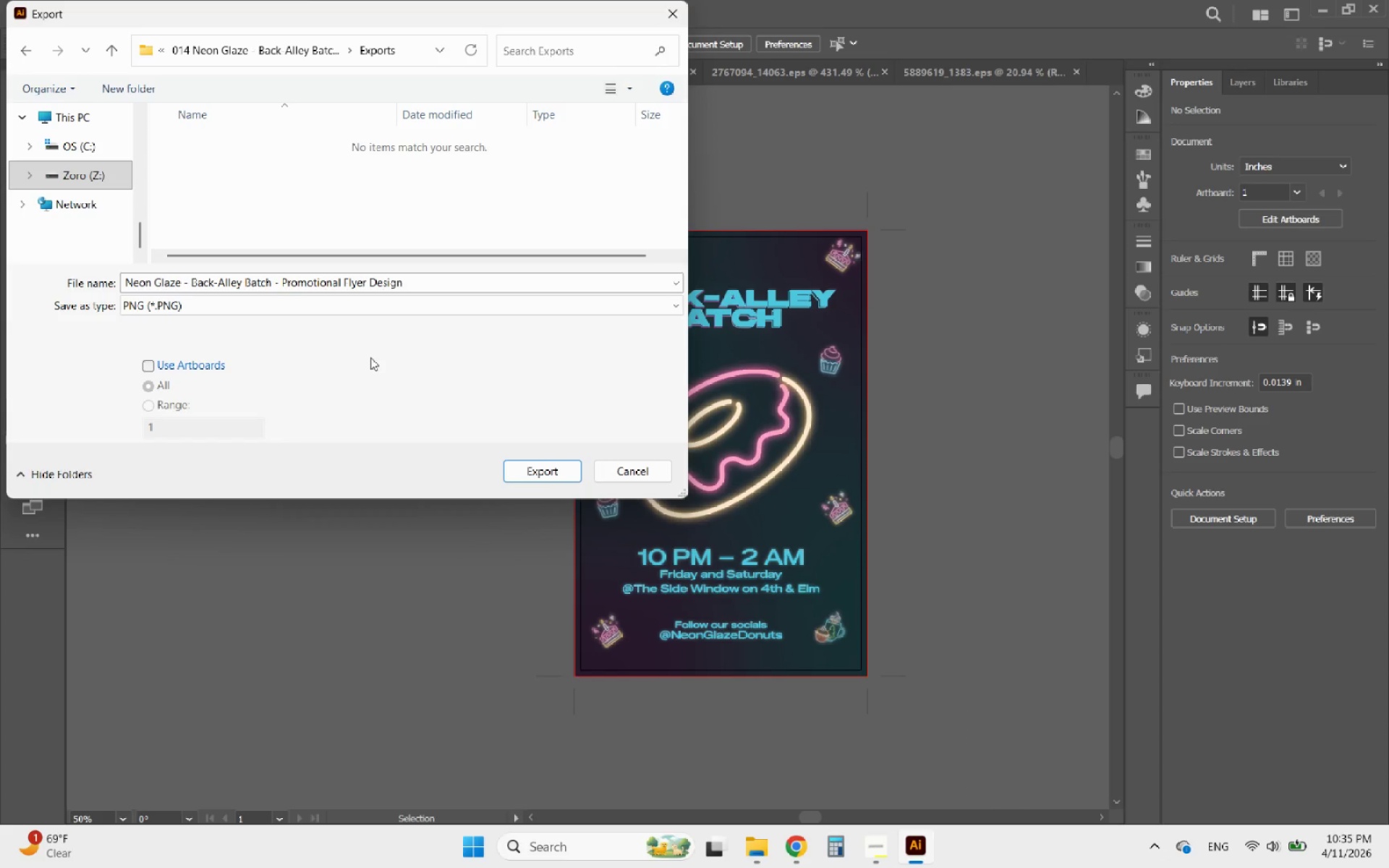 
left_click([208, 367])
 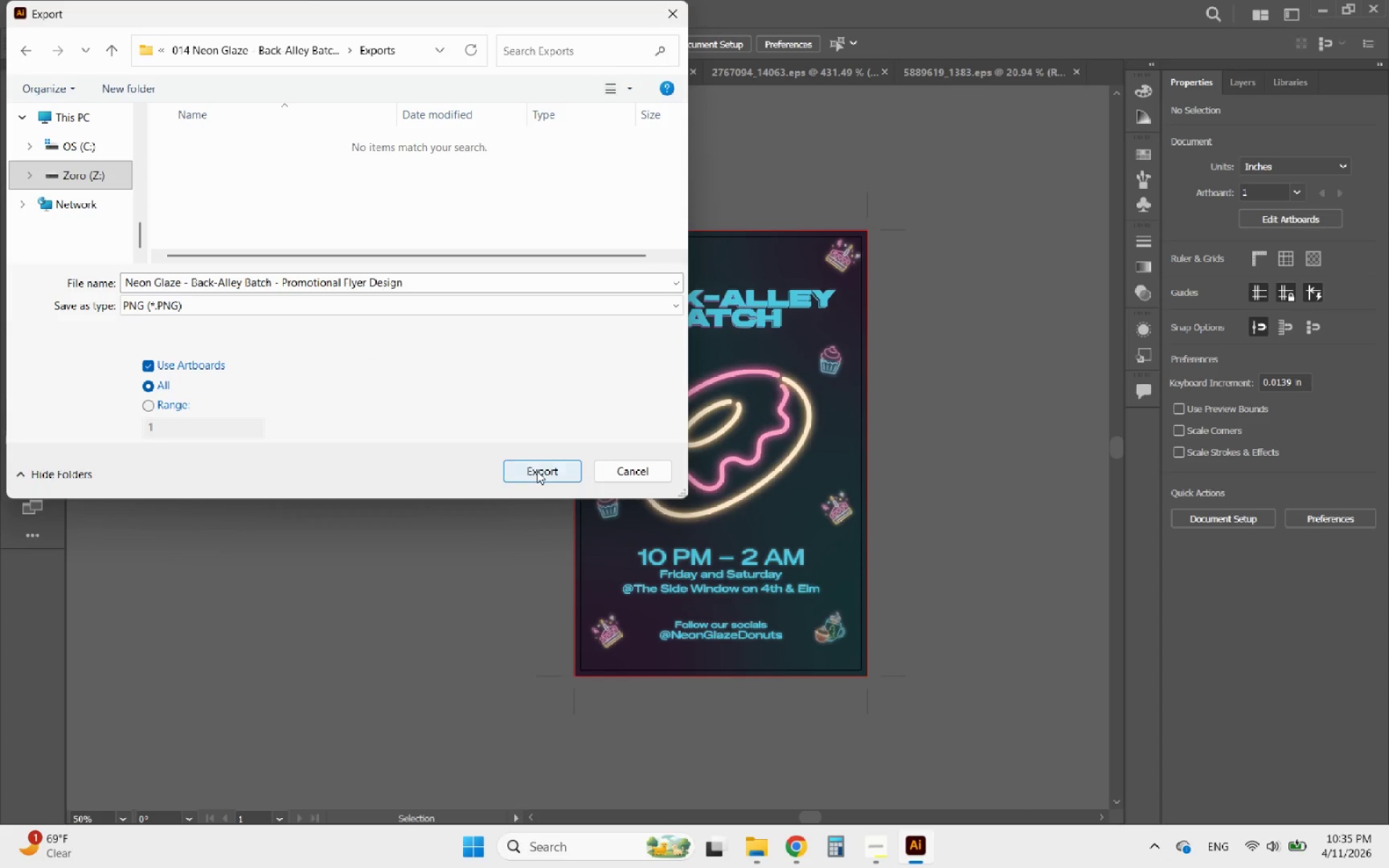 
left_click([537, 471])
 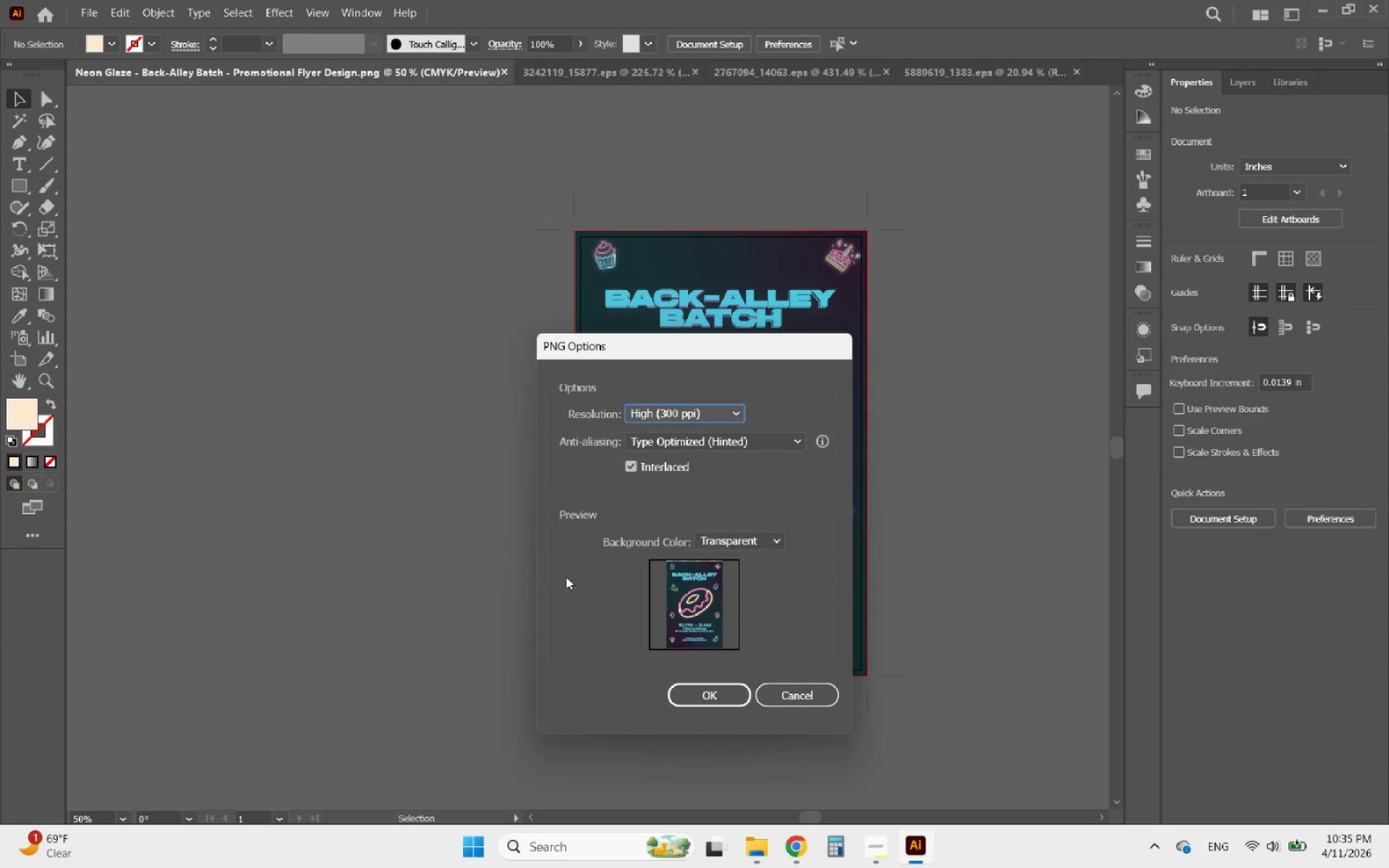 
mouse_move([751, 569])
 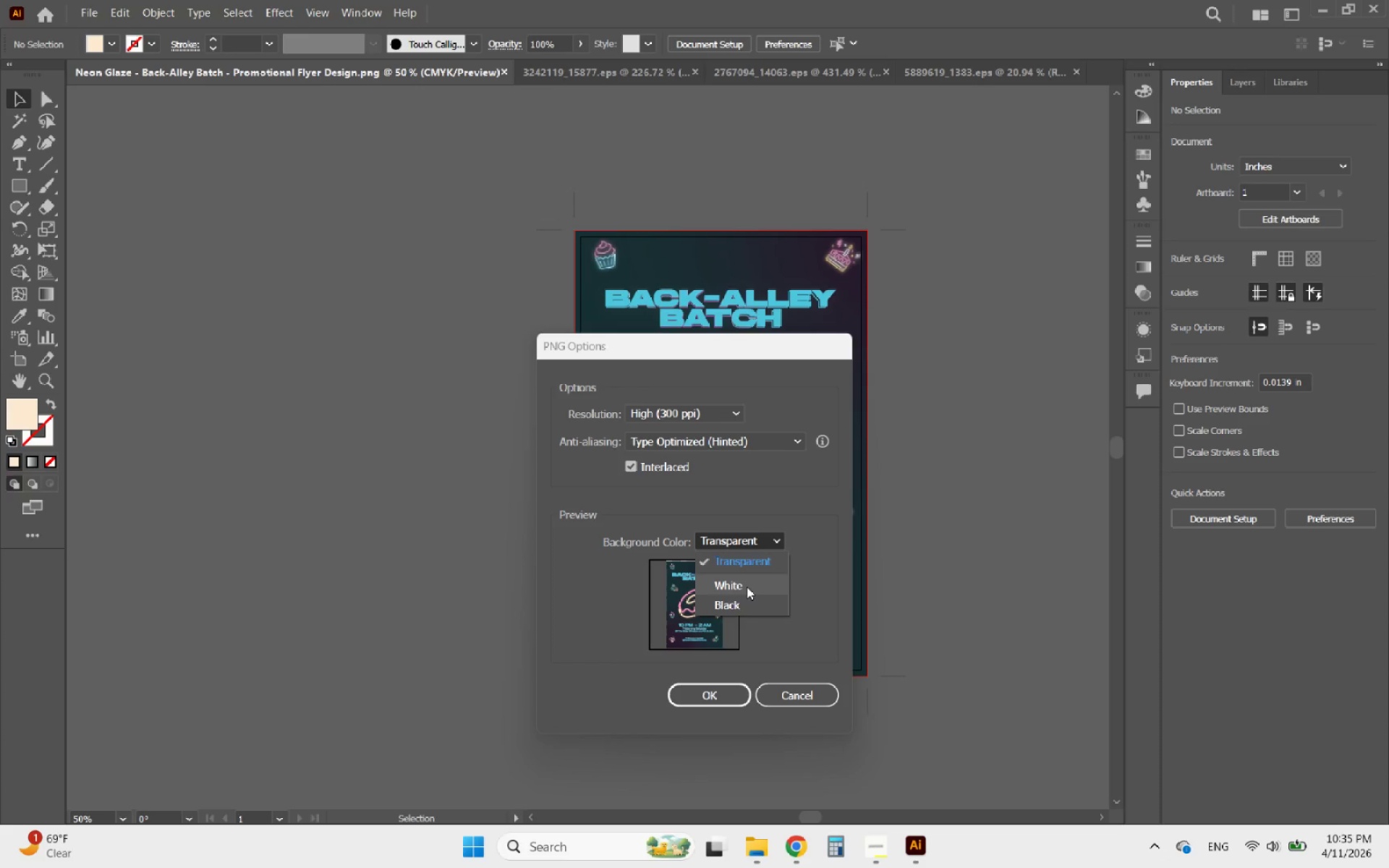 
left_click([747, 587])
 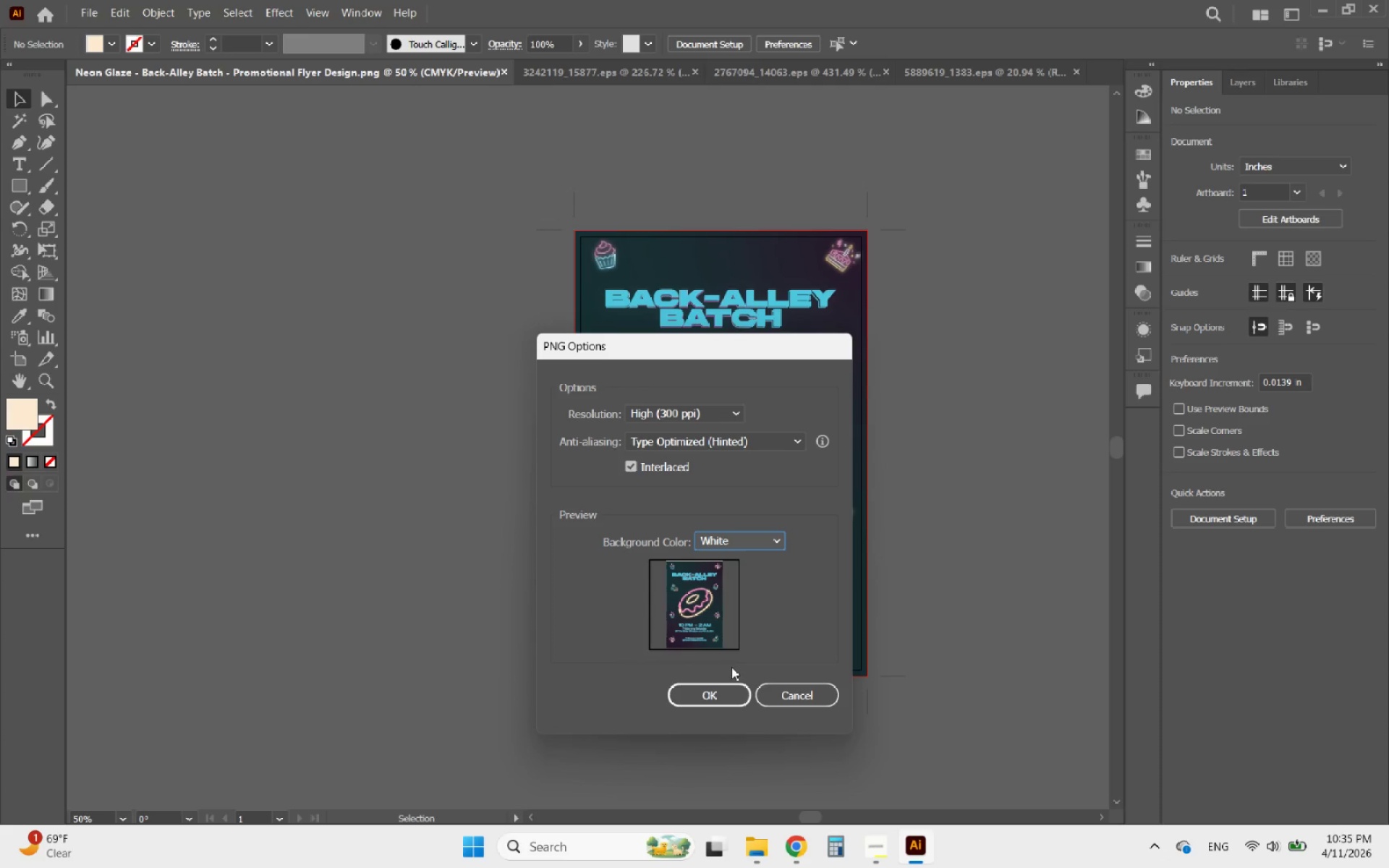 
left_click([710, 693])
 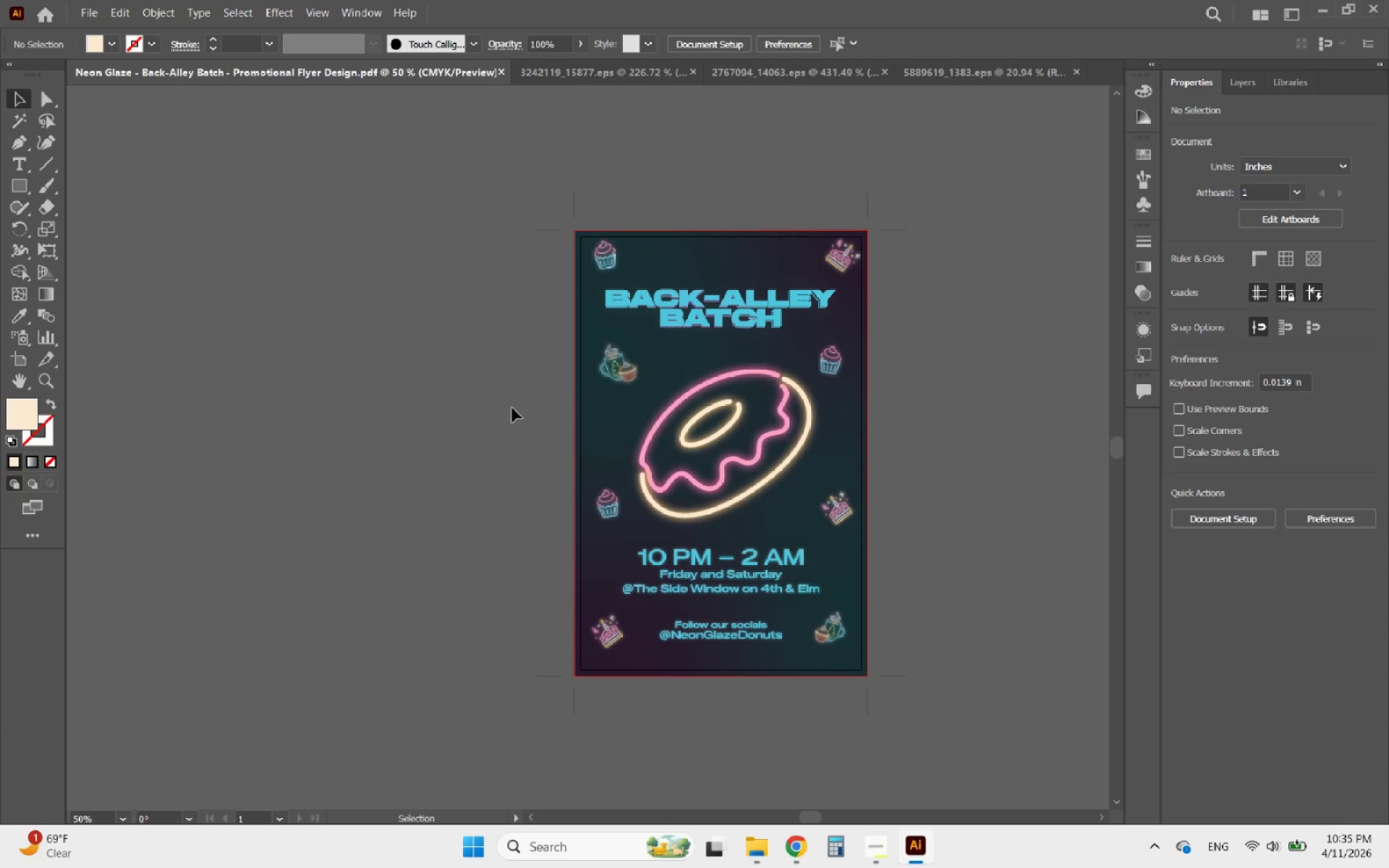 
left_click([783, 72])
 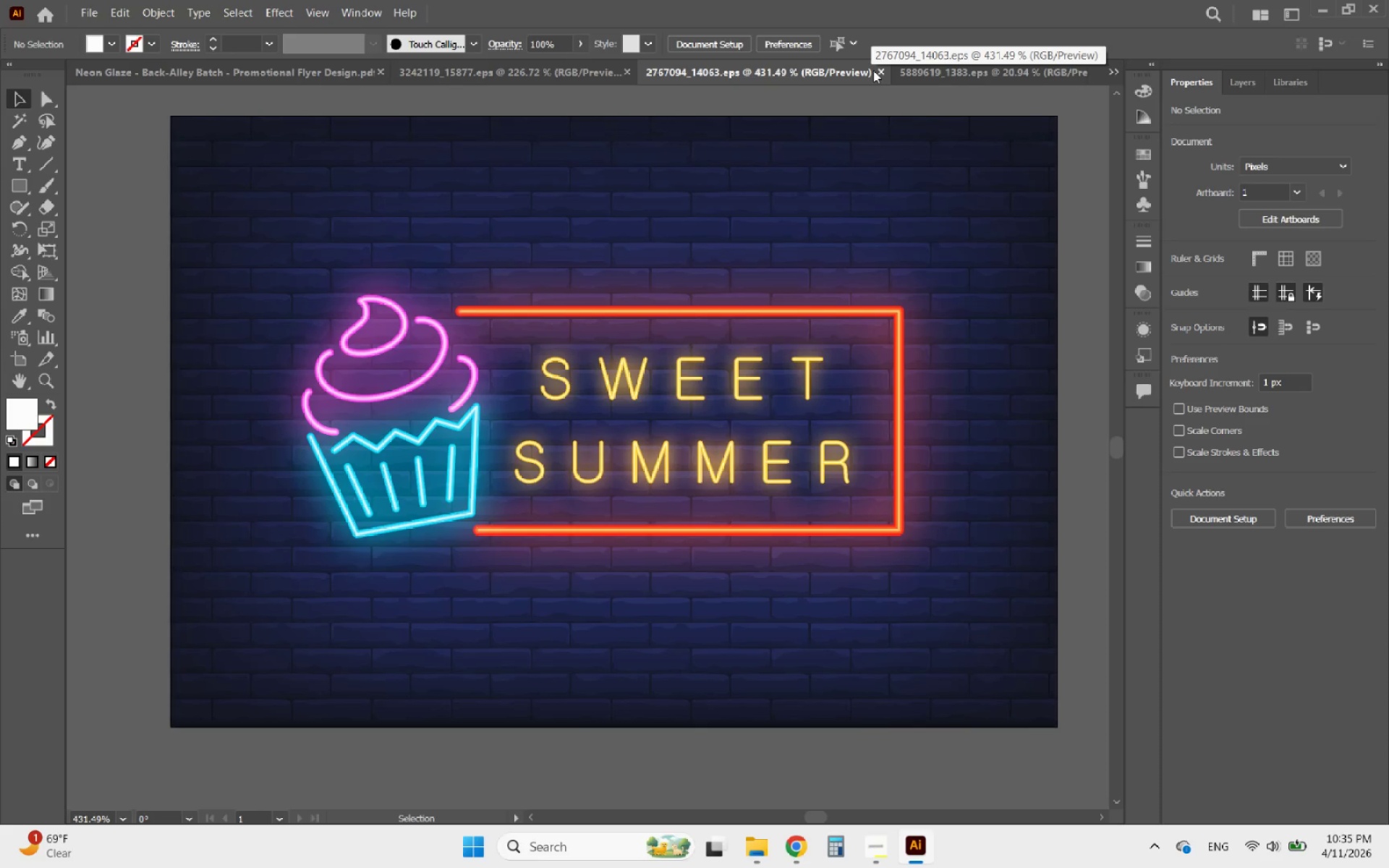 
left_click([879, 70])